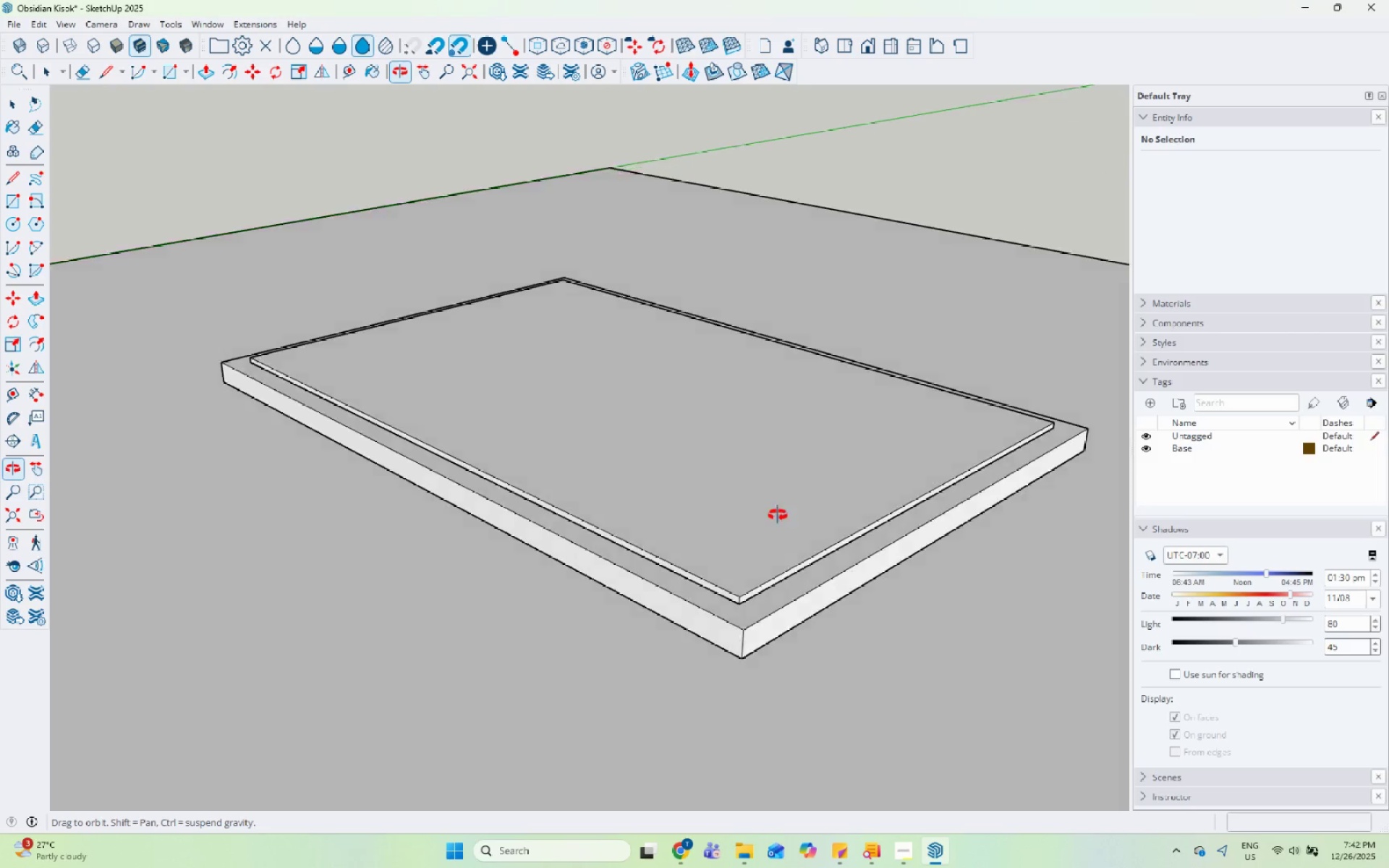 
scroll: coordinate [36, 624], scroll_direction: down, amount: 4.0
 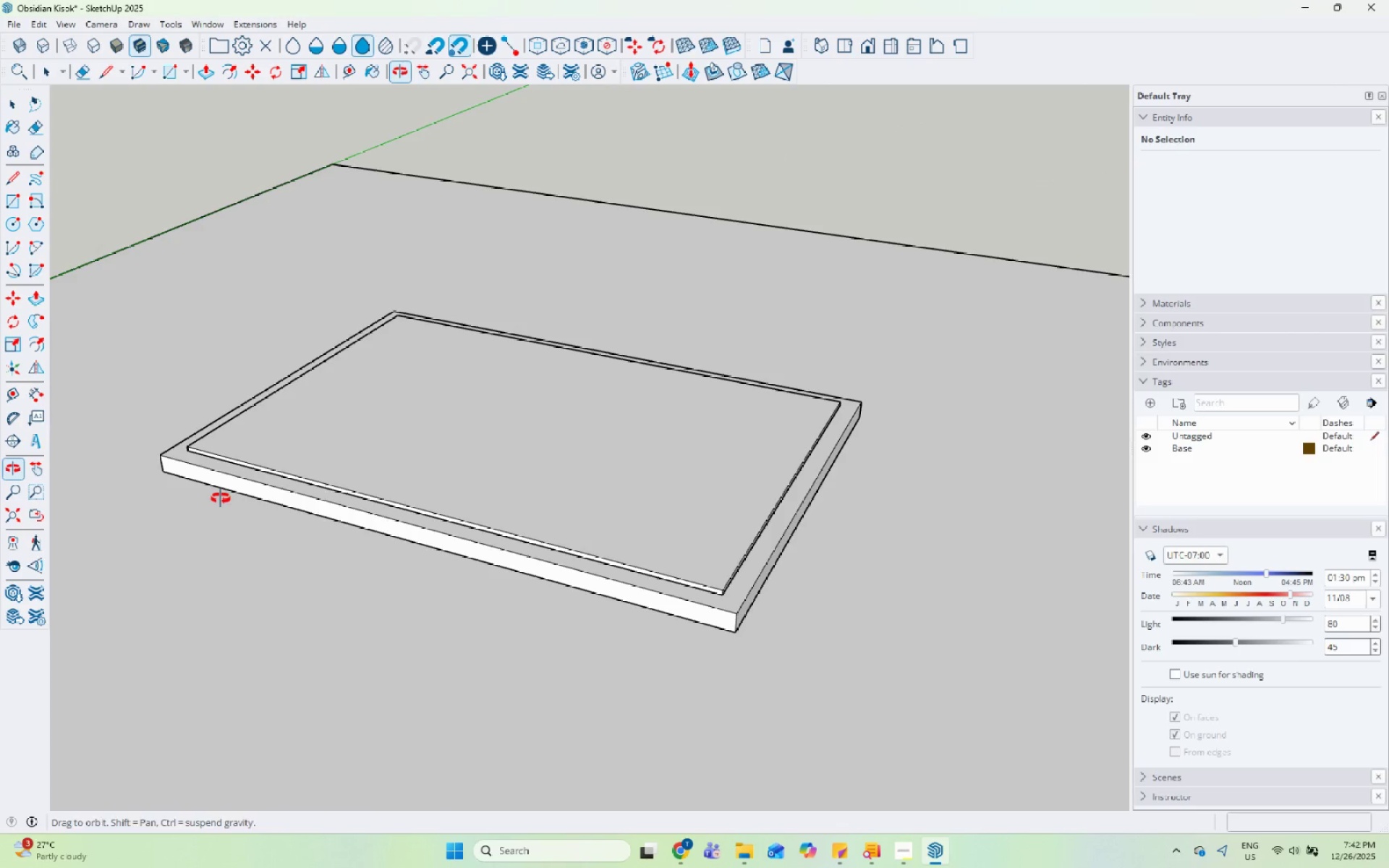 
double_click([362, 540])
 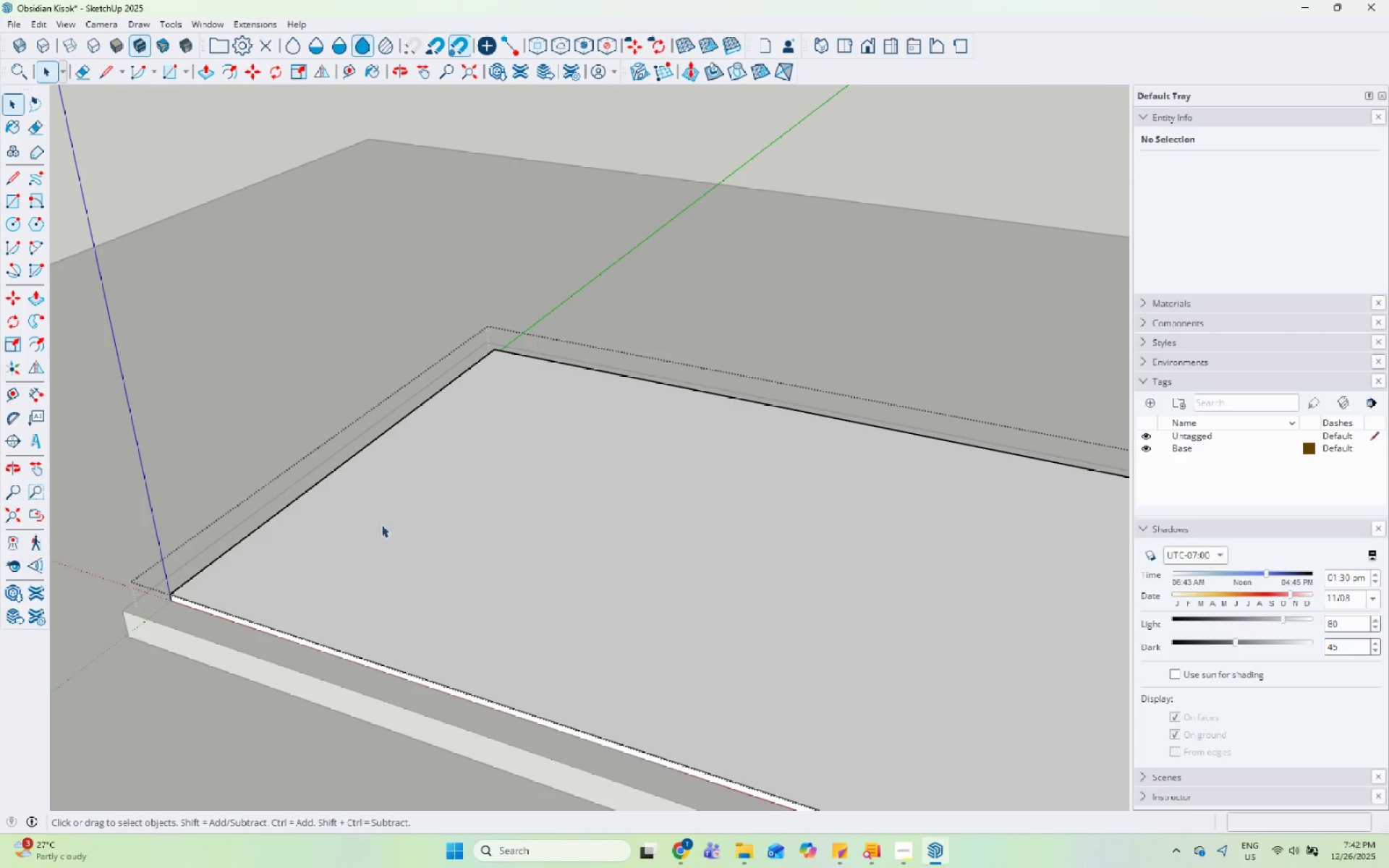 
scroll: coordinate [241, 374], scroll_direction: up, amount: 3.0
 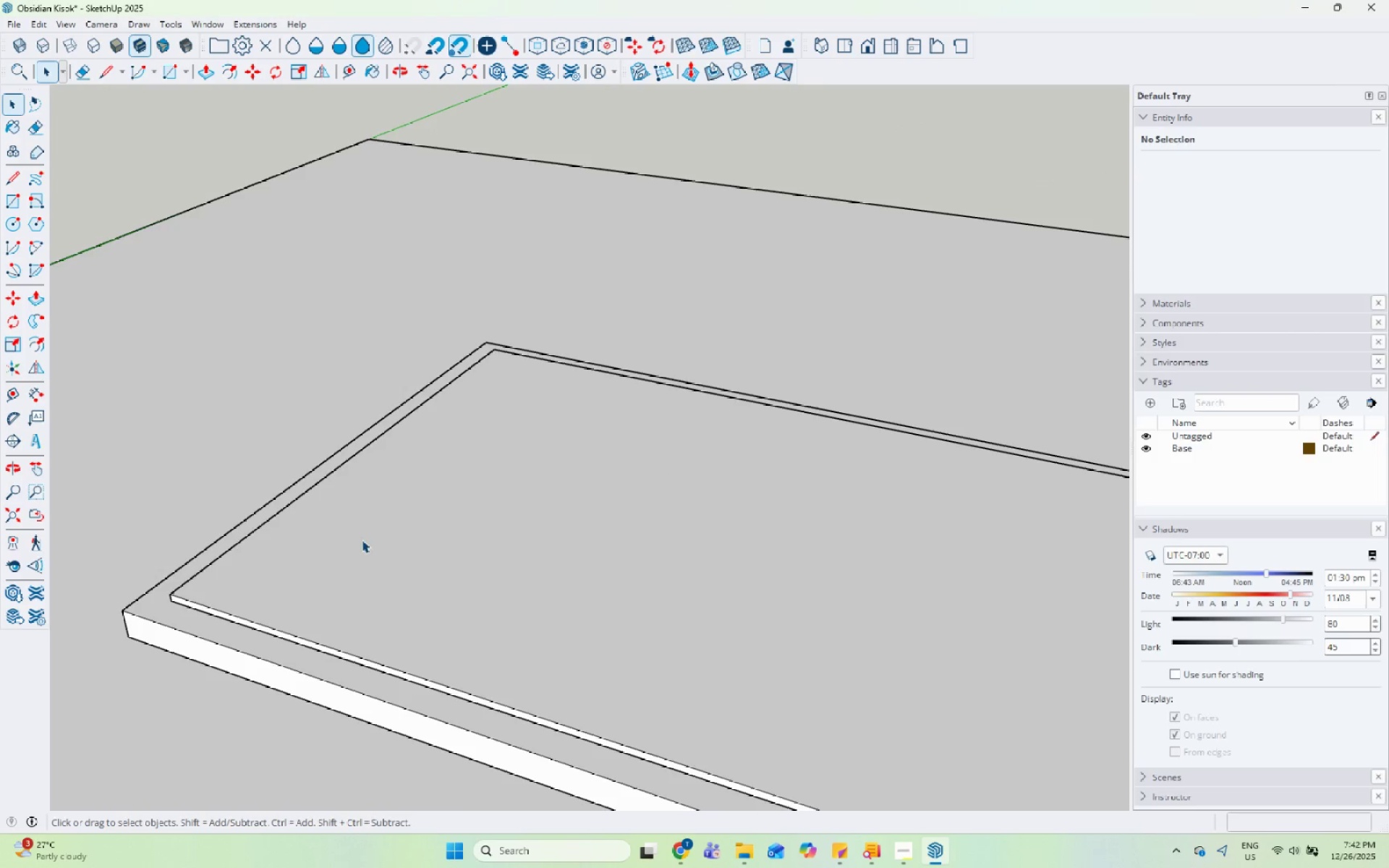 
triple_click([401, 513])
 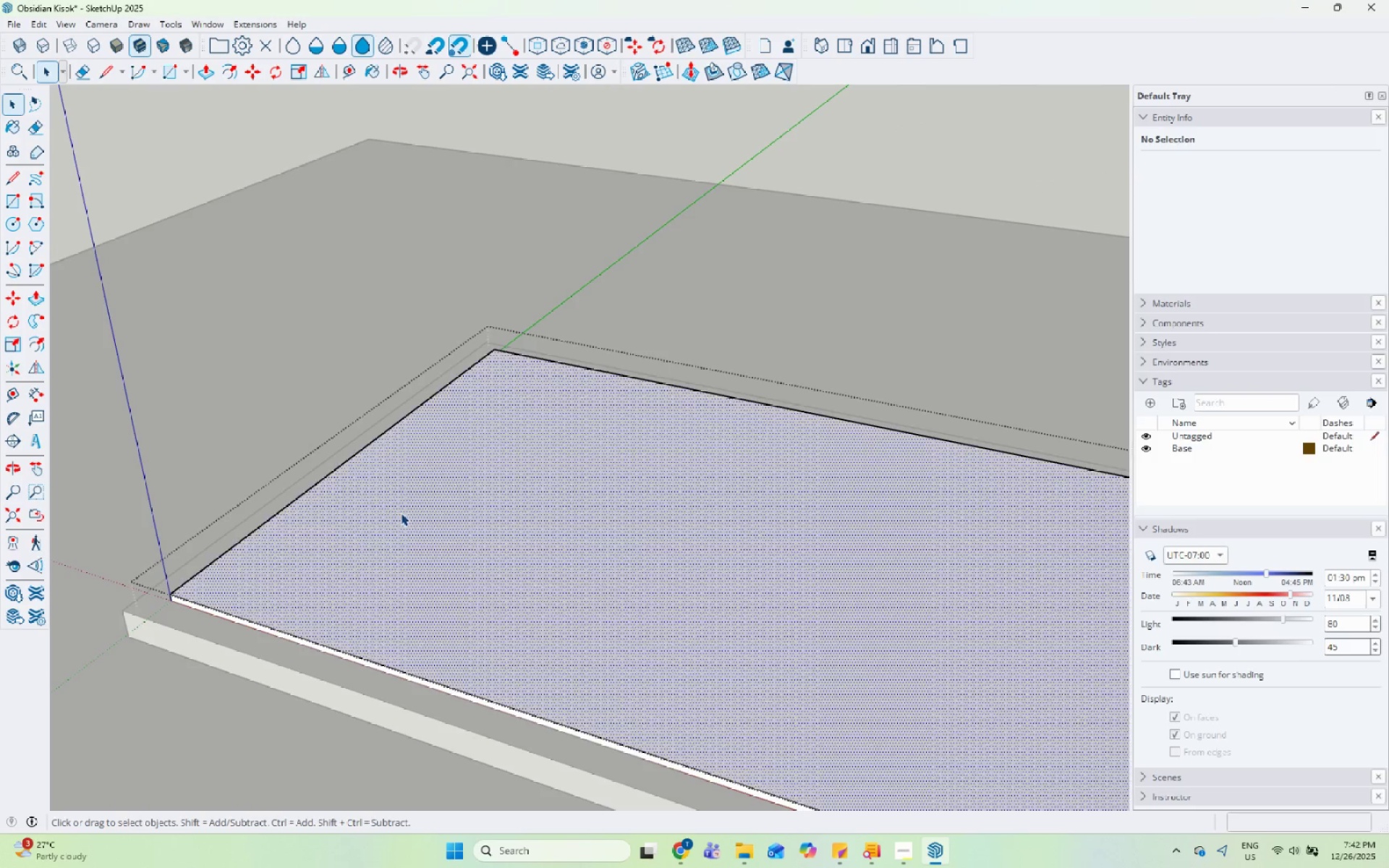 
key(Escape)
 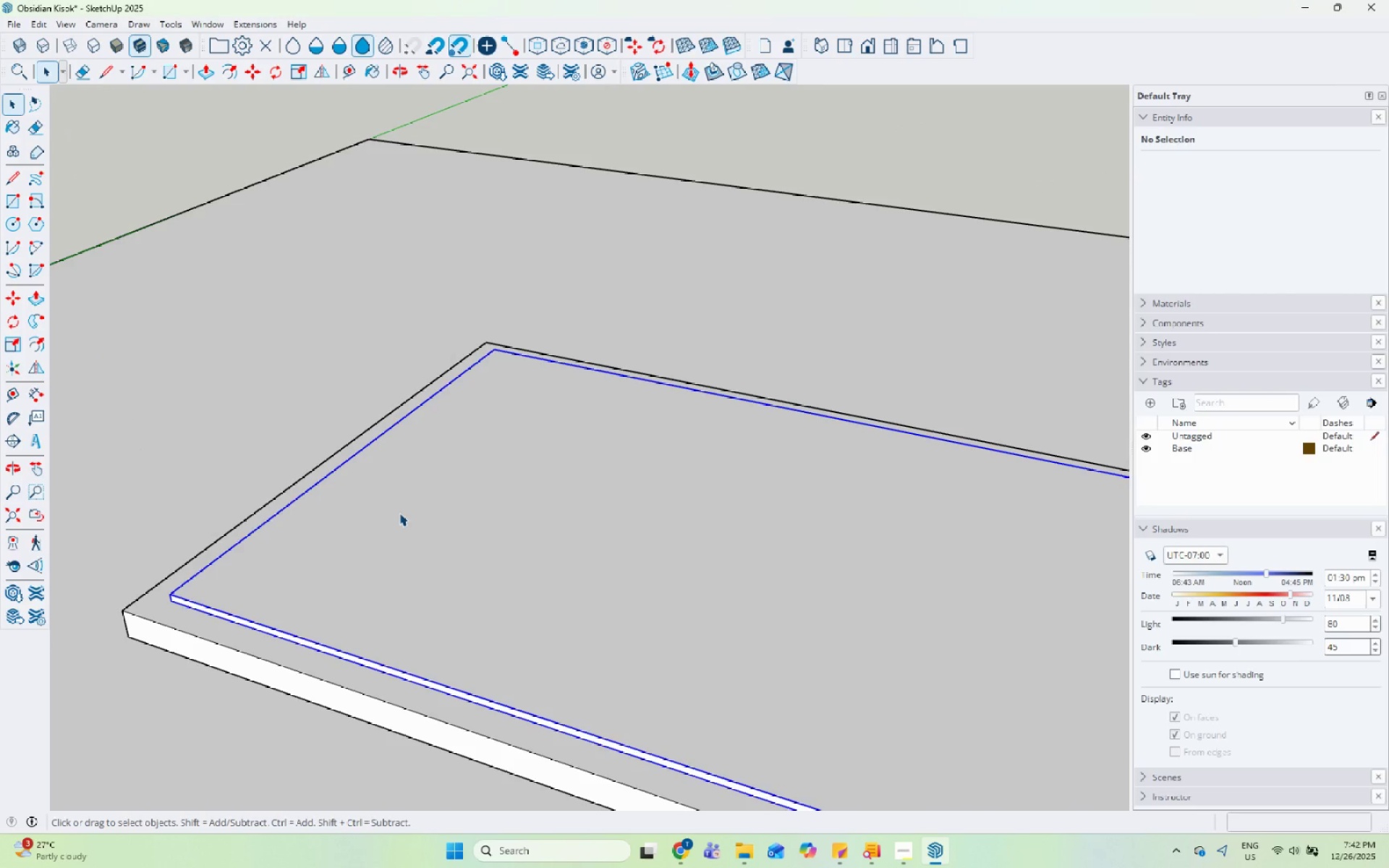 
scroll: coordinate [271, 425], scroll_direction: down, amount: 4.0
 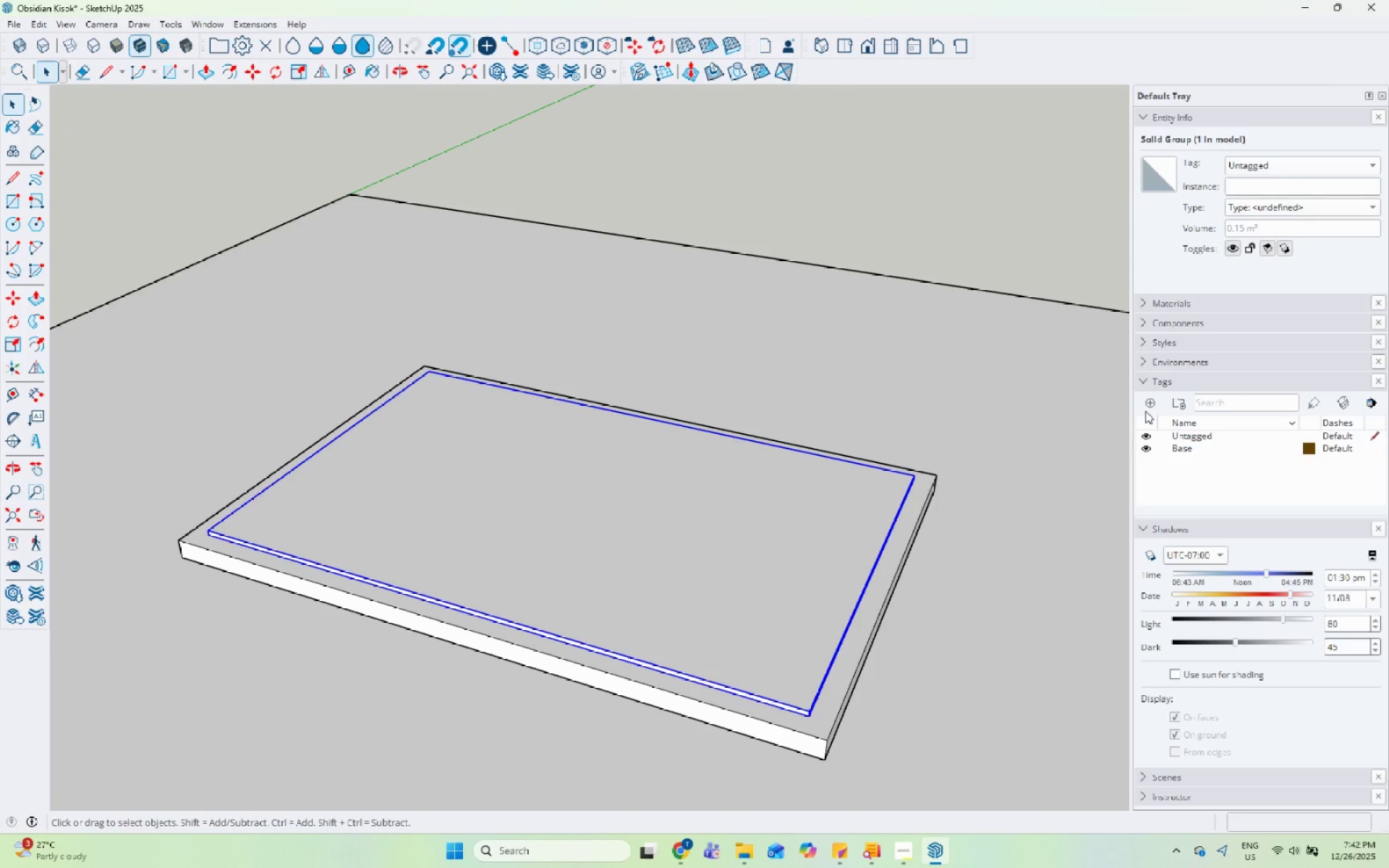 
left_click([1147, 405])
 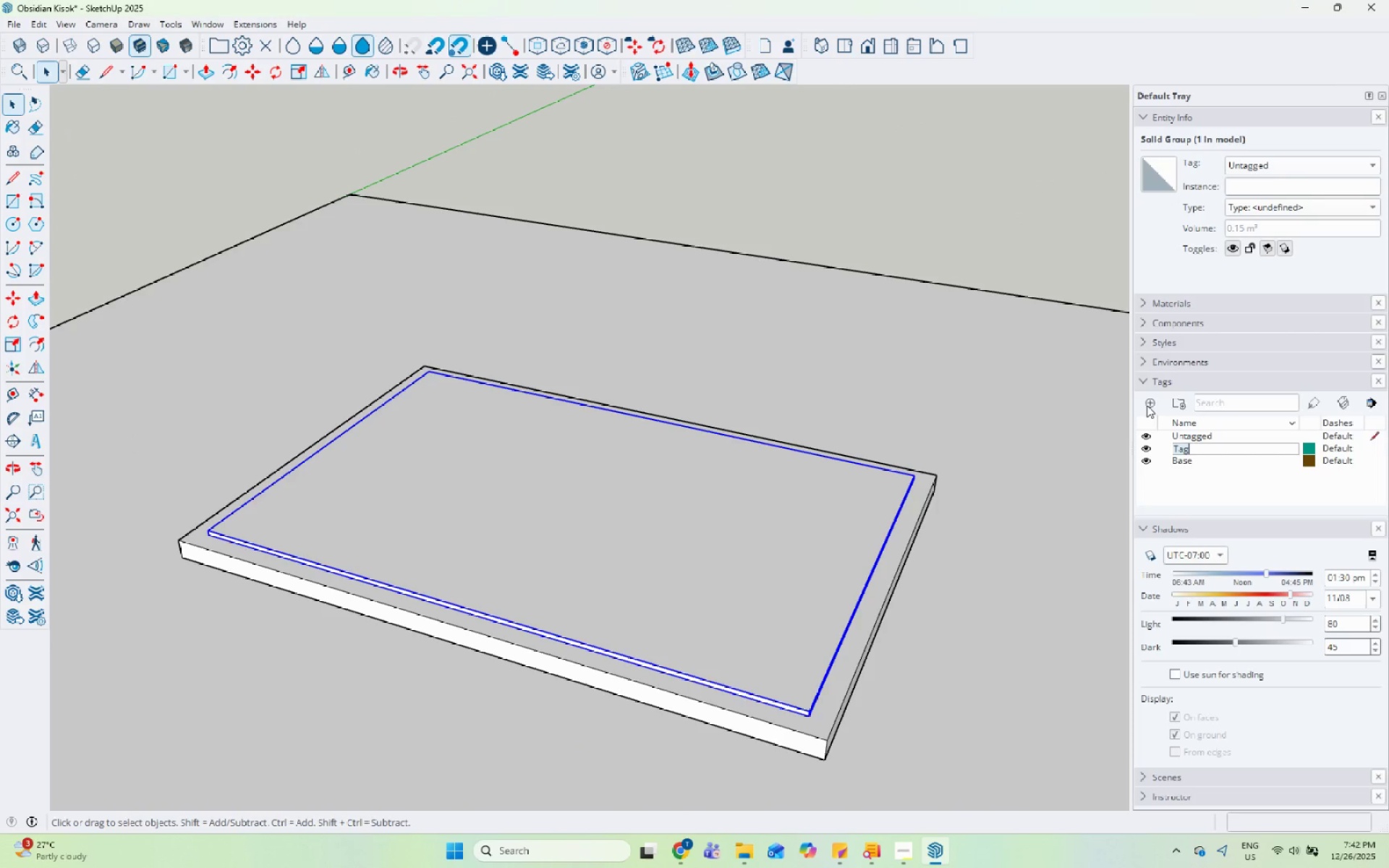 
type(Main)
 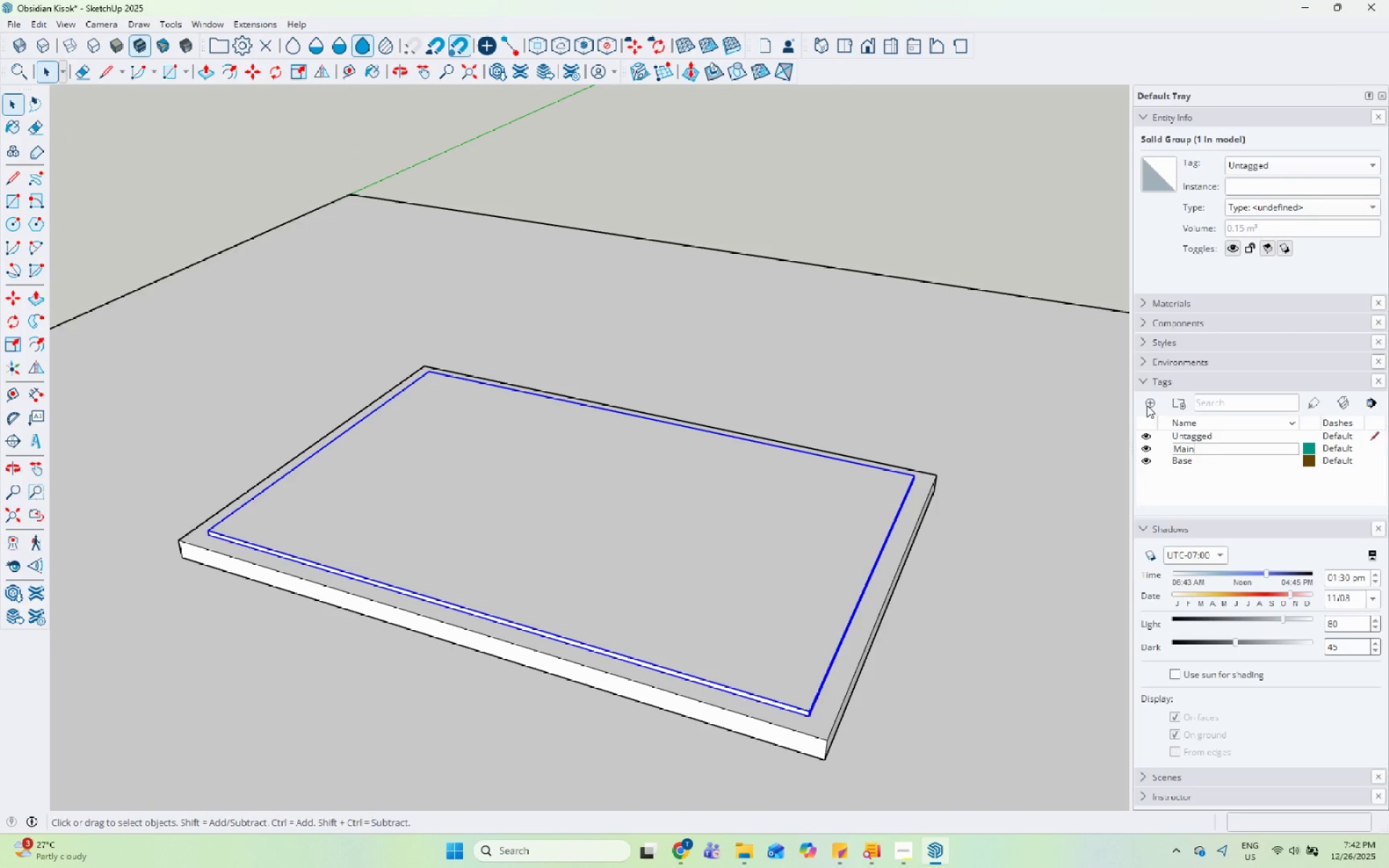 
key(Enter)
 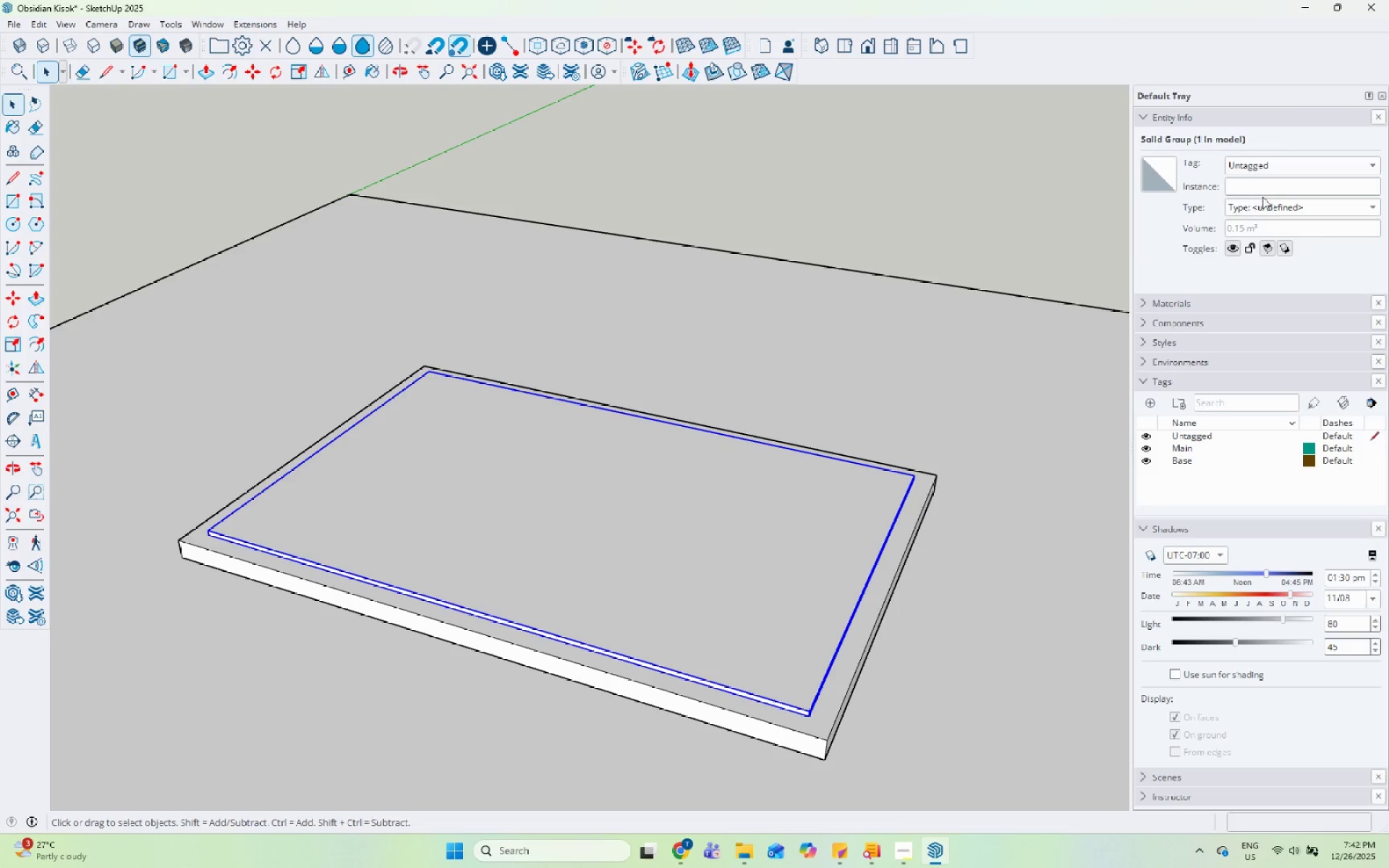 
left_click([1312, 167])
 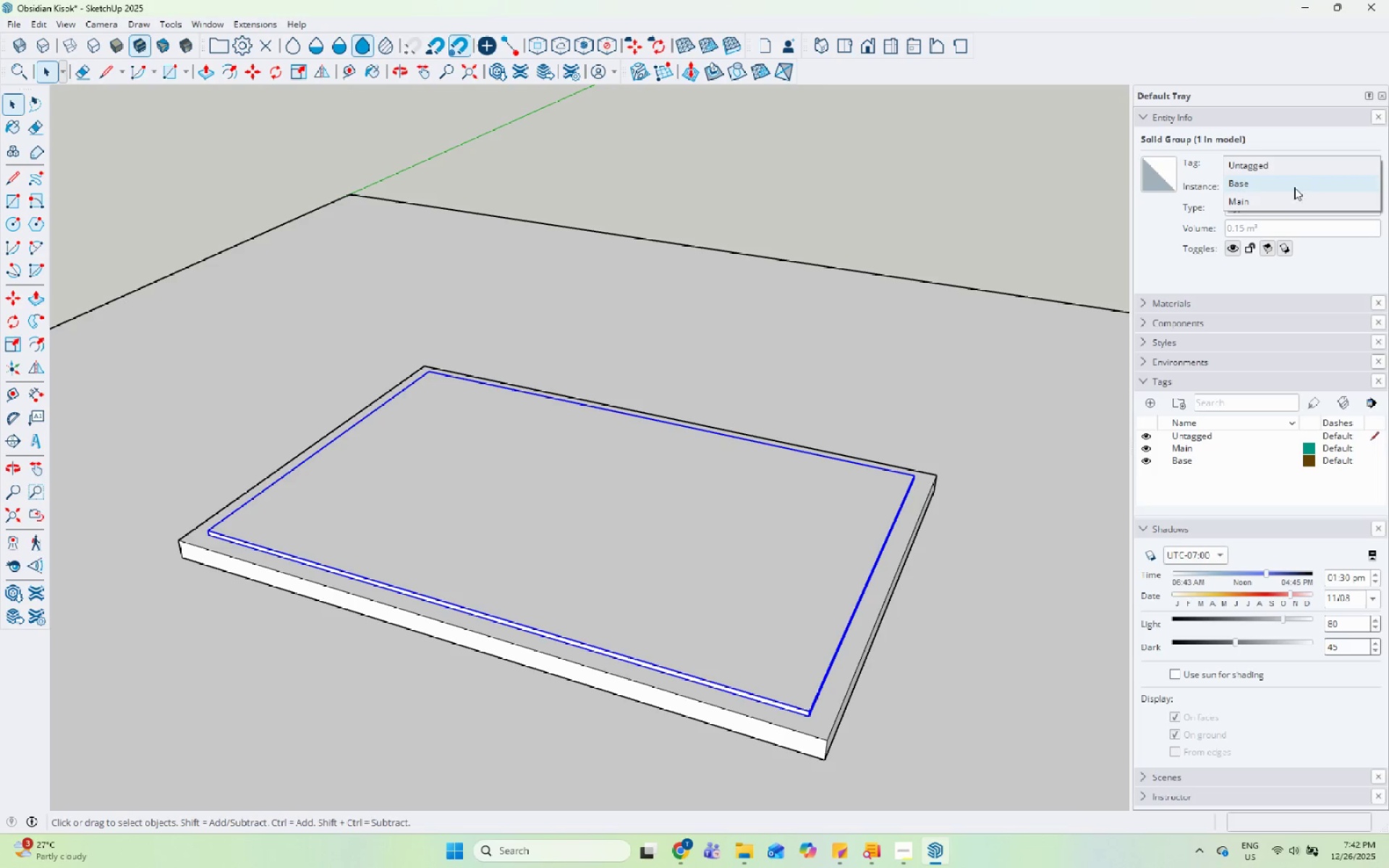 
left_click([1283, 196])
 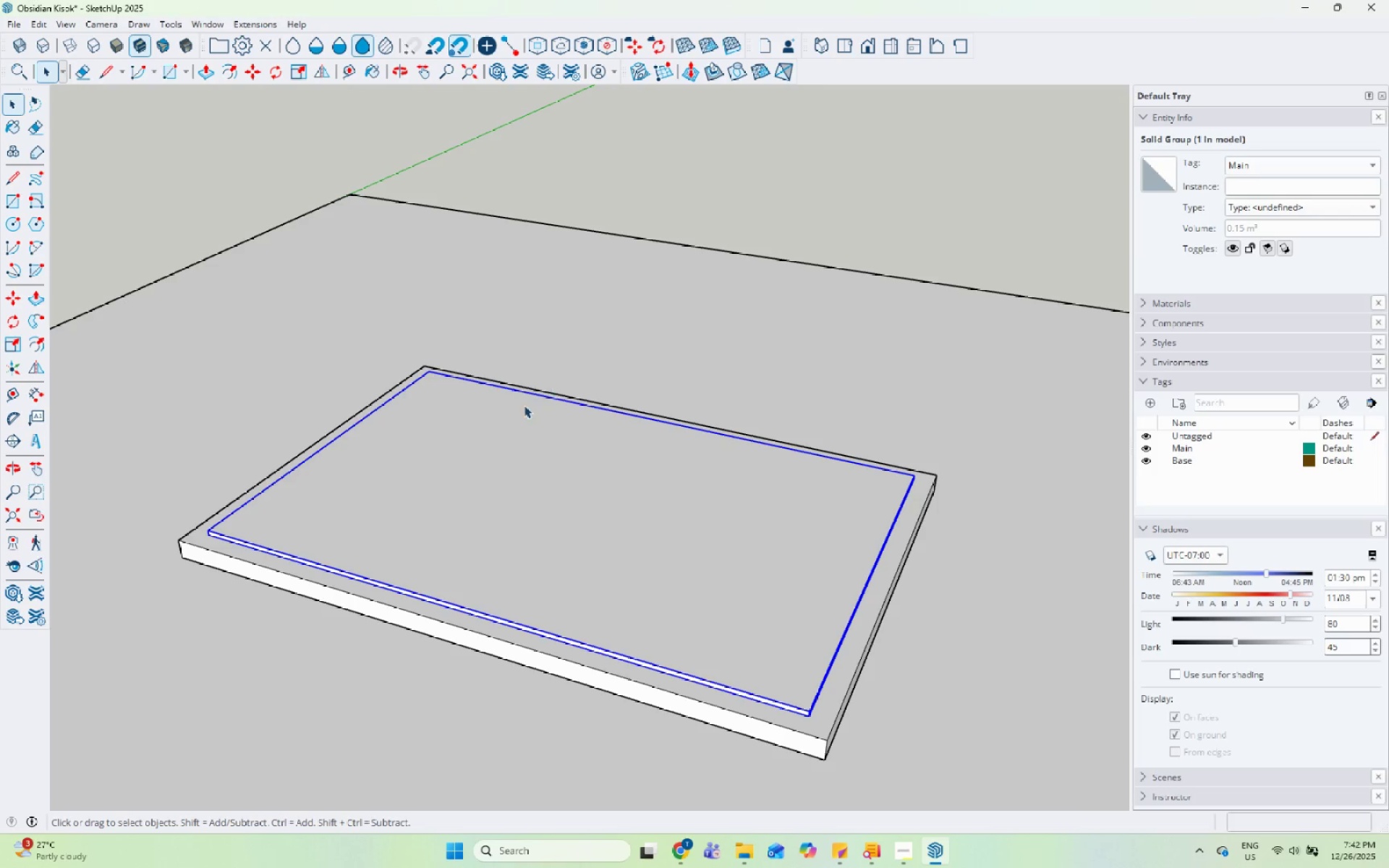 
double_click([365, 461])
 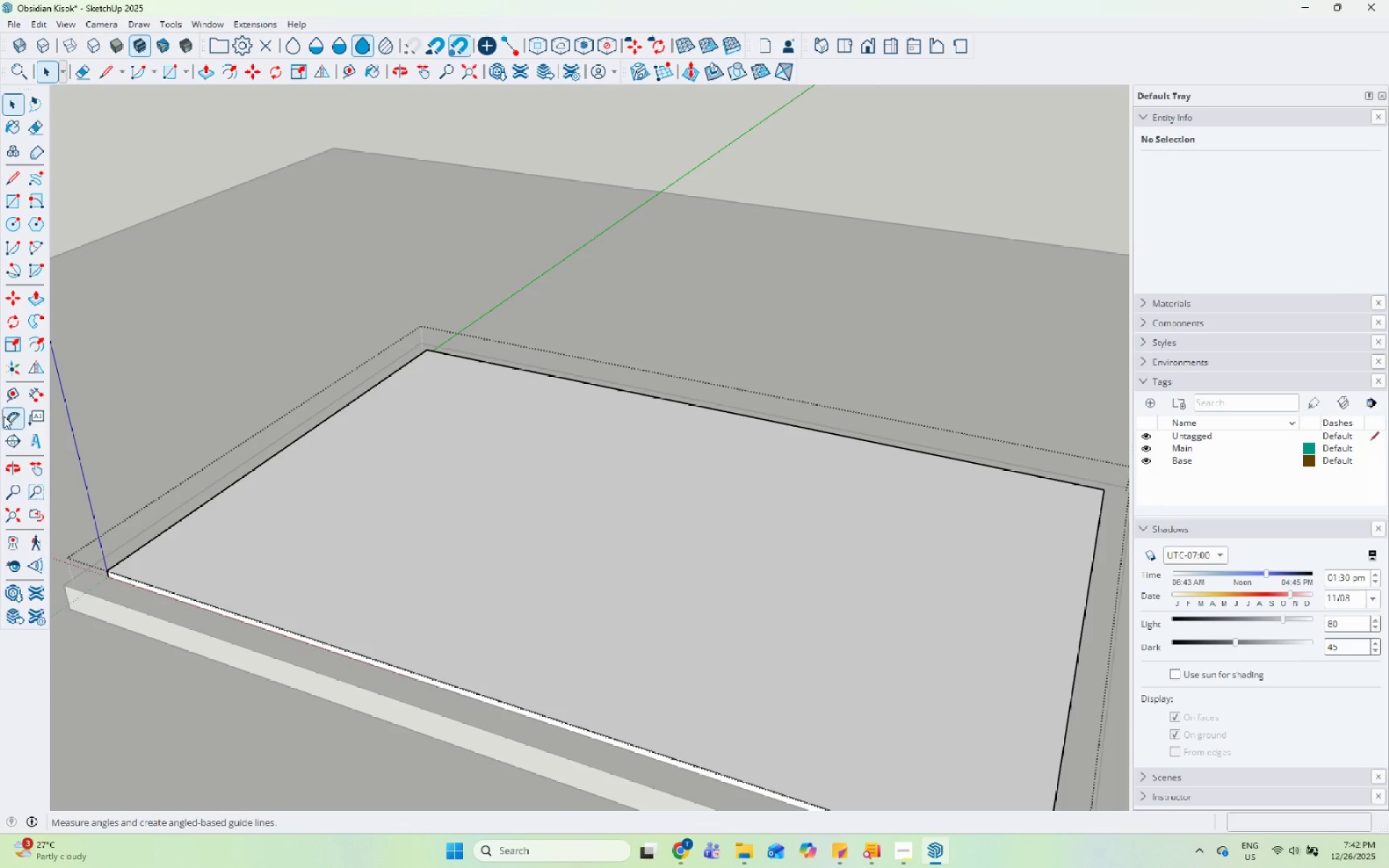 
scroll: coordinate [396, 454], scroll_direction: up, amount: 3.0
 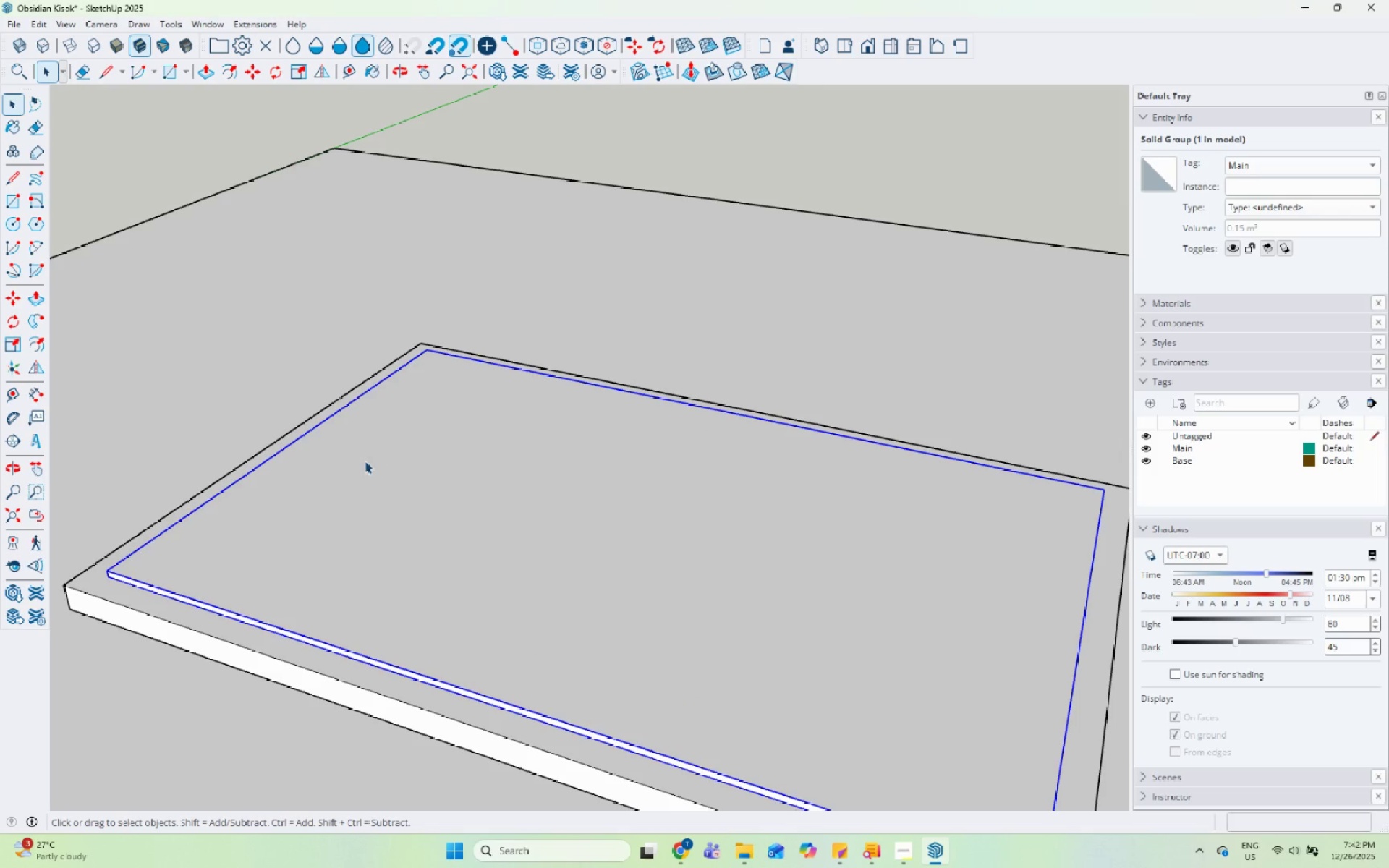 
left_click([15, 399])
 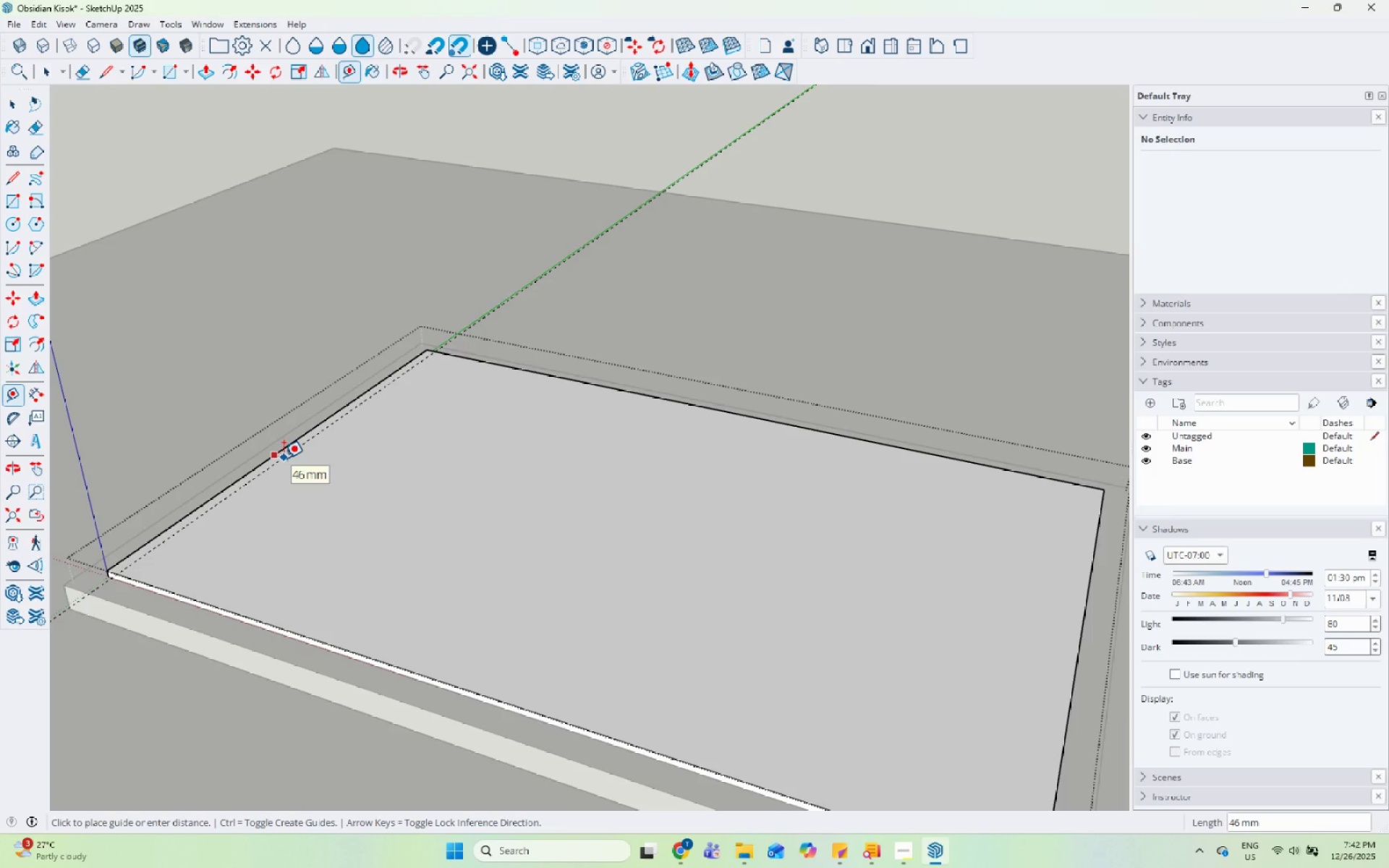 
key(Numpad5)
 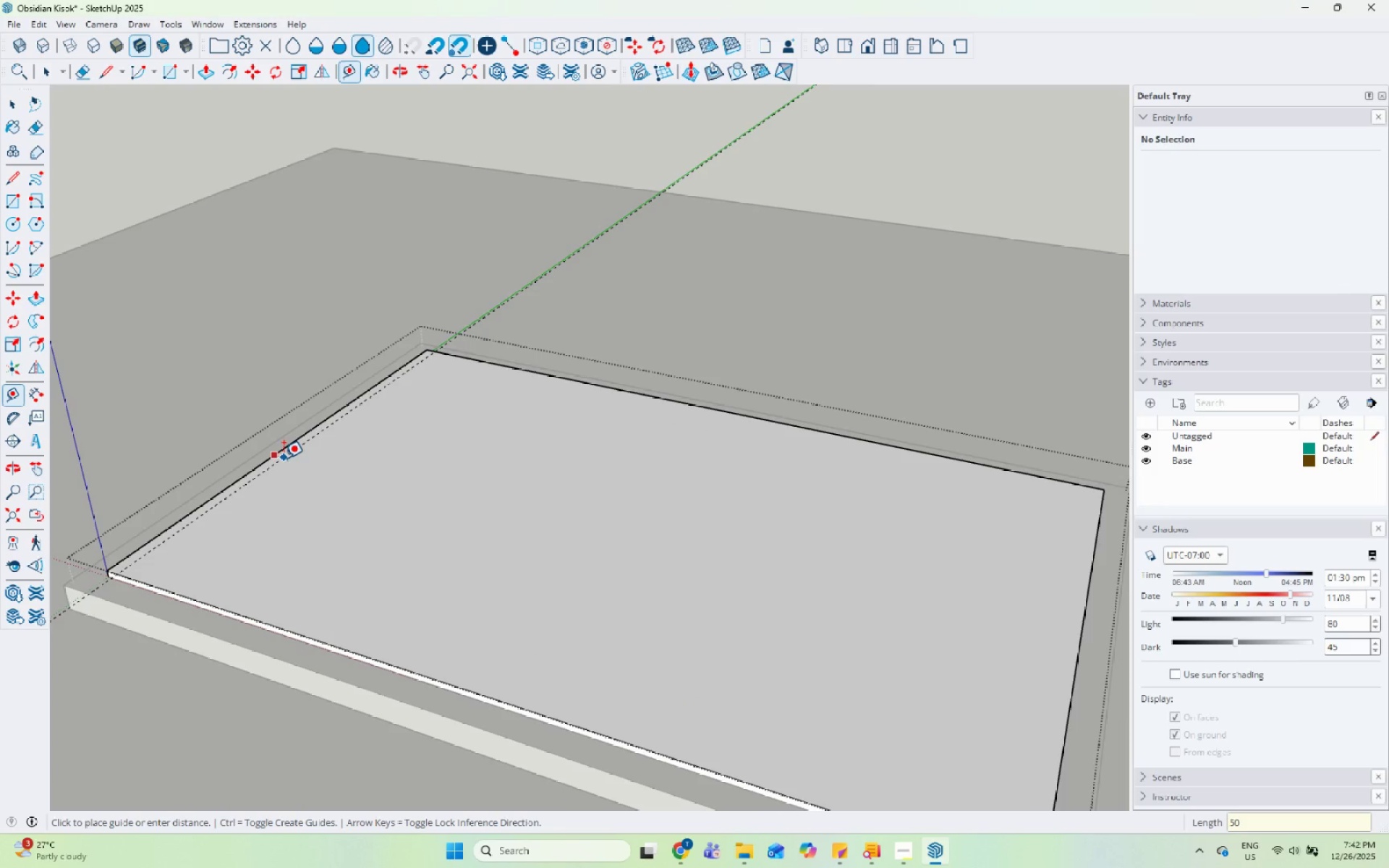 
key(Numpad0)
 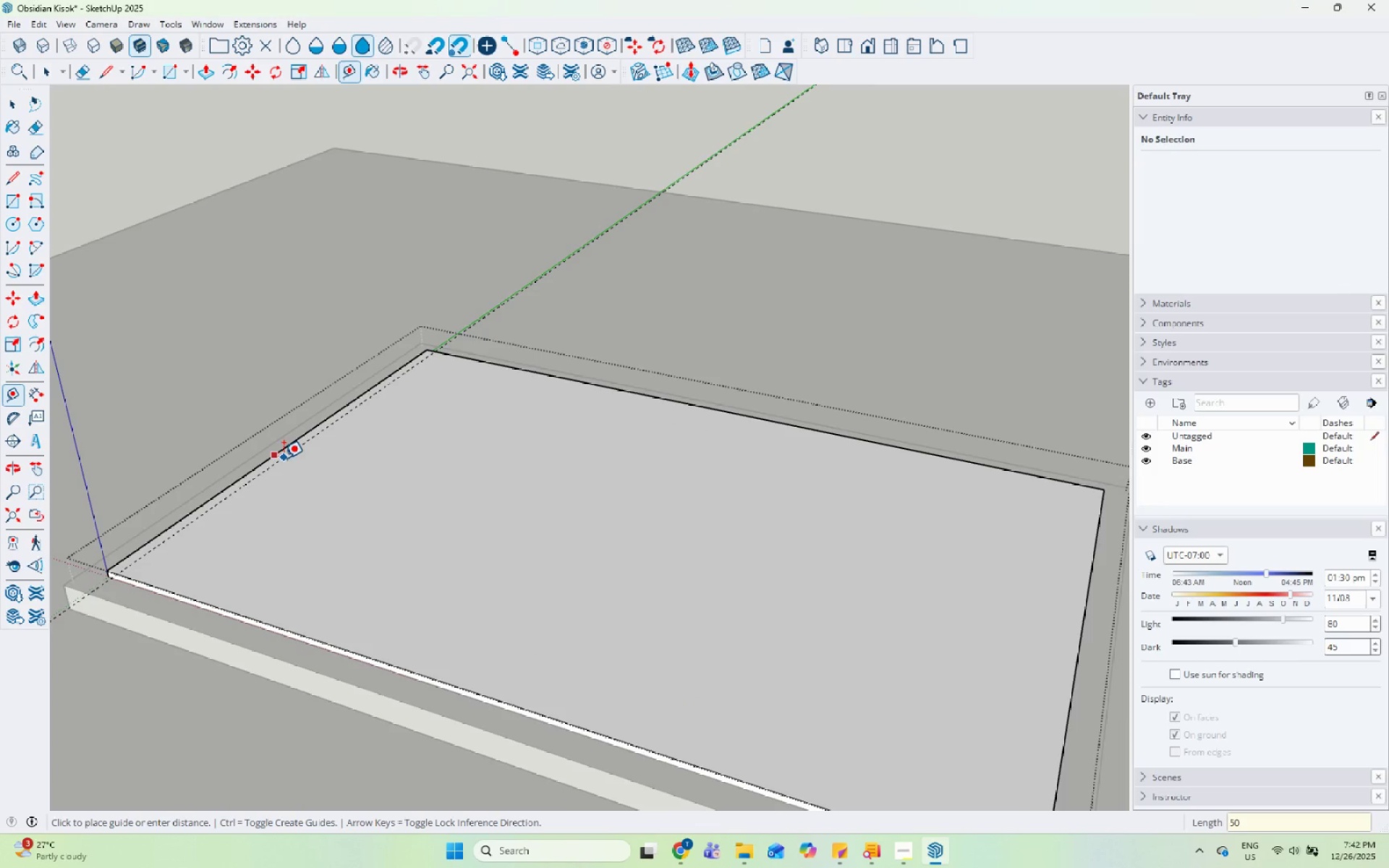 
key(Enter)
 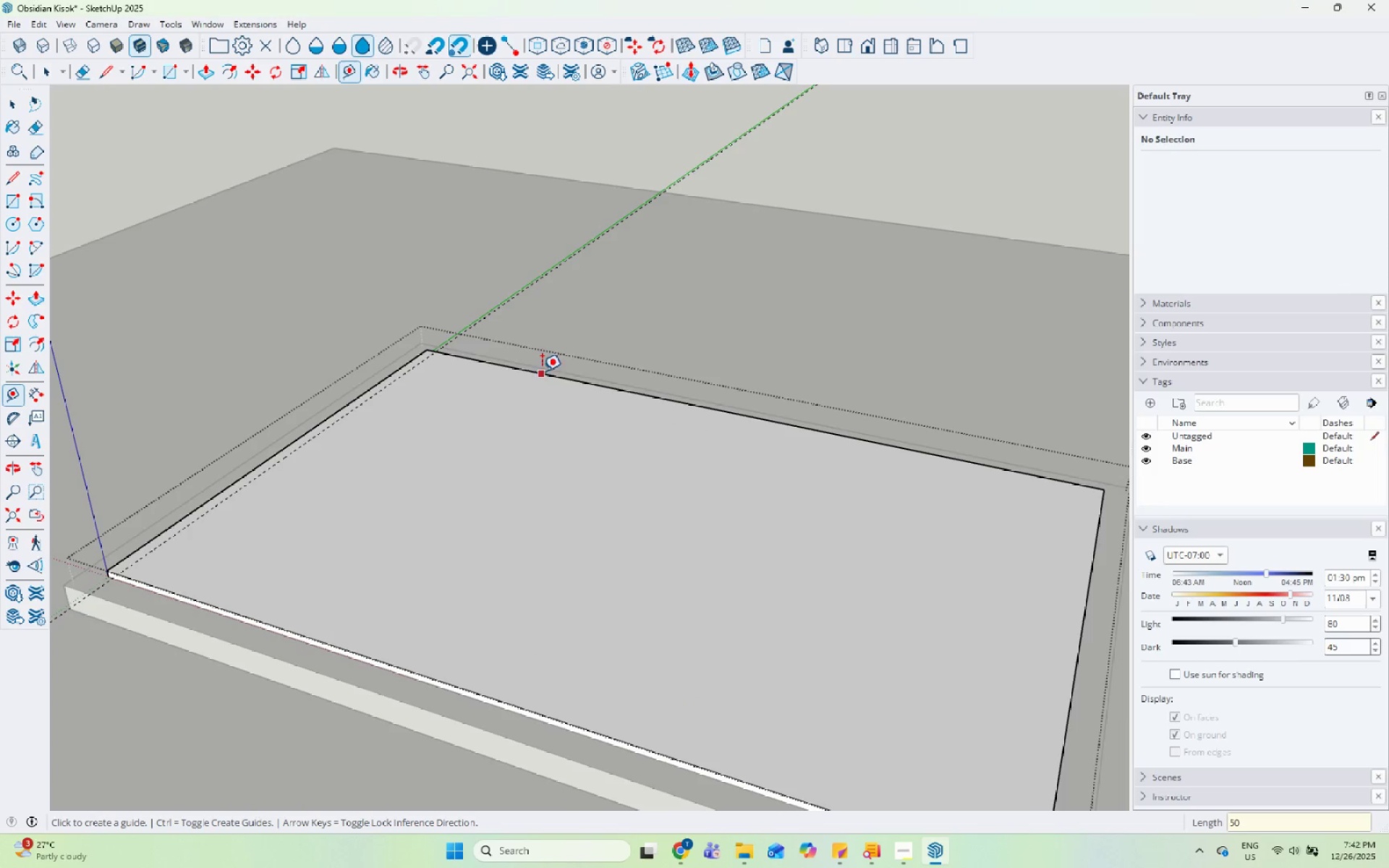 
left_click([542, 375])
 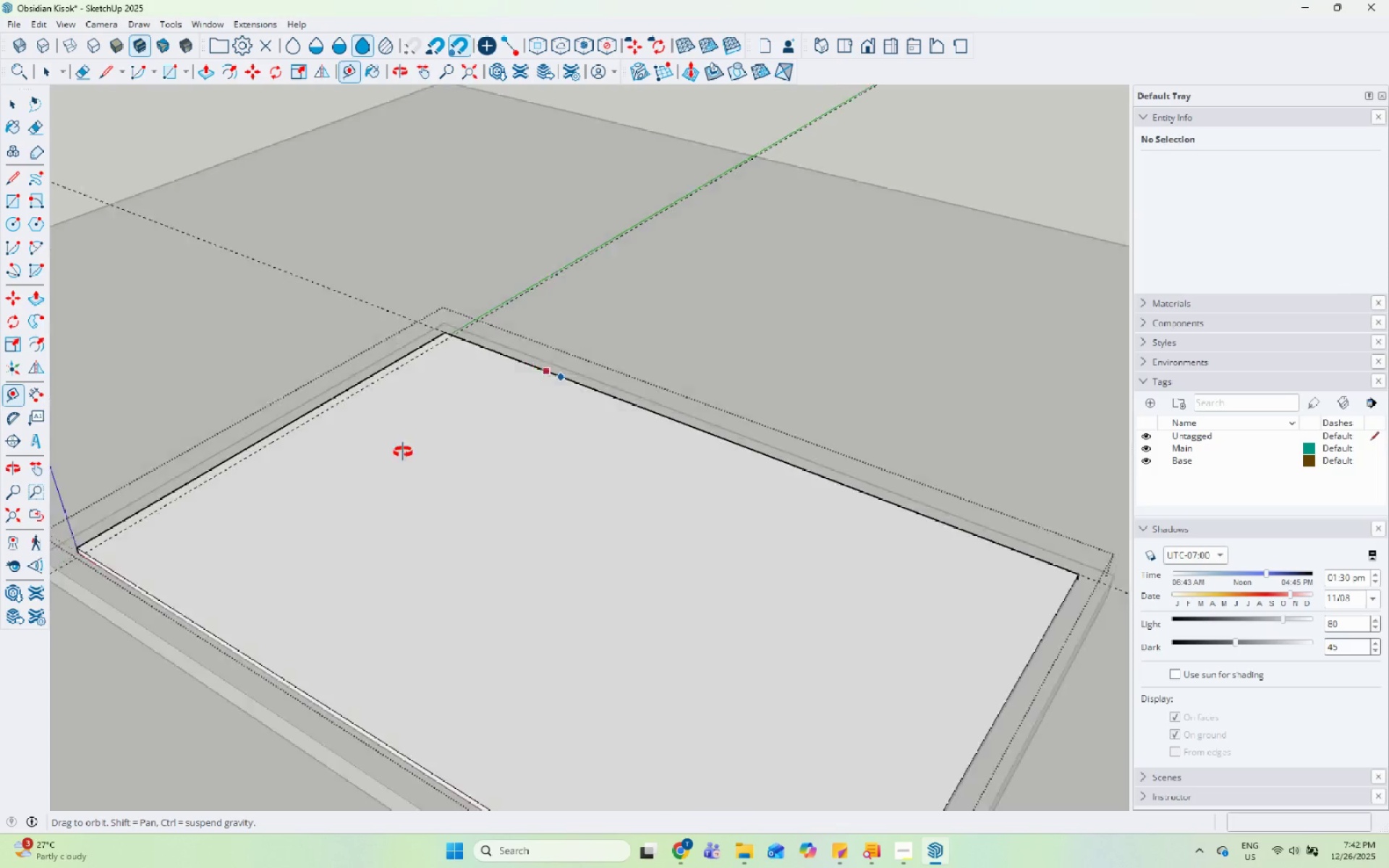 
scroll: coordinate [433, 396], scroll_direction: up, amount: 4.0
 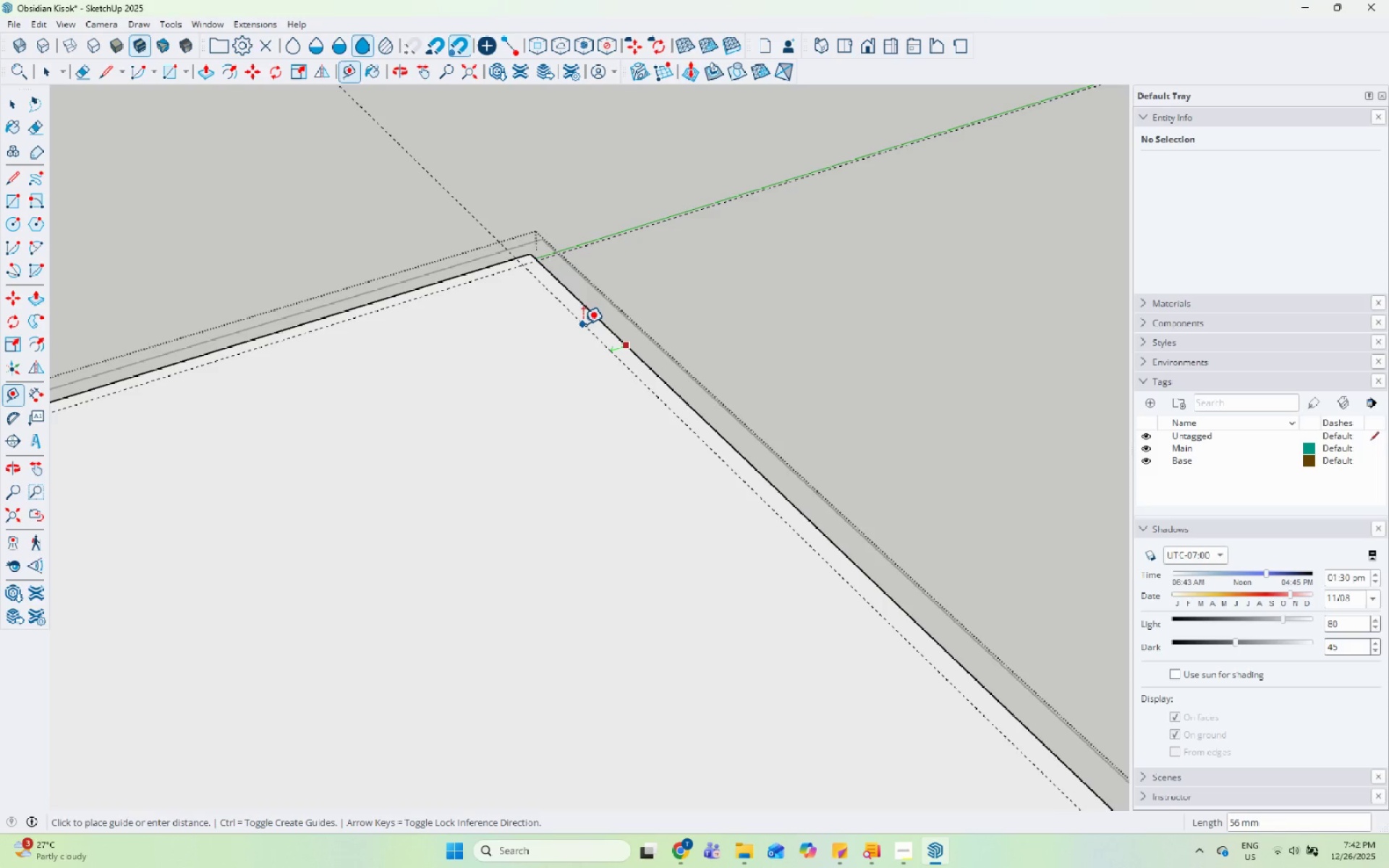 
key(Numpad5)
 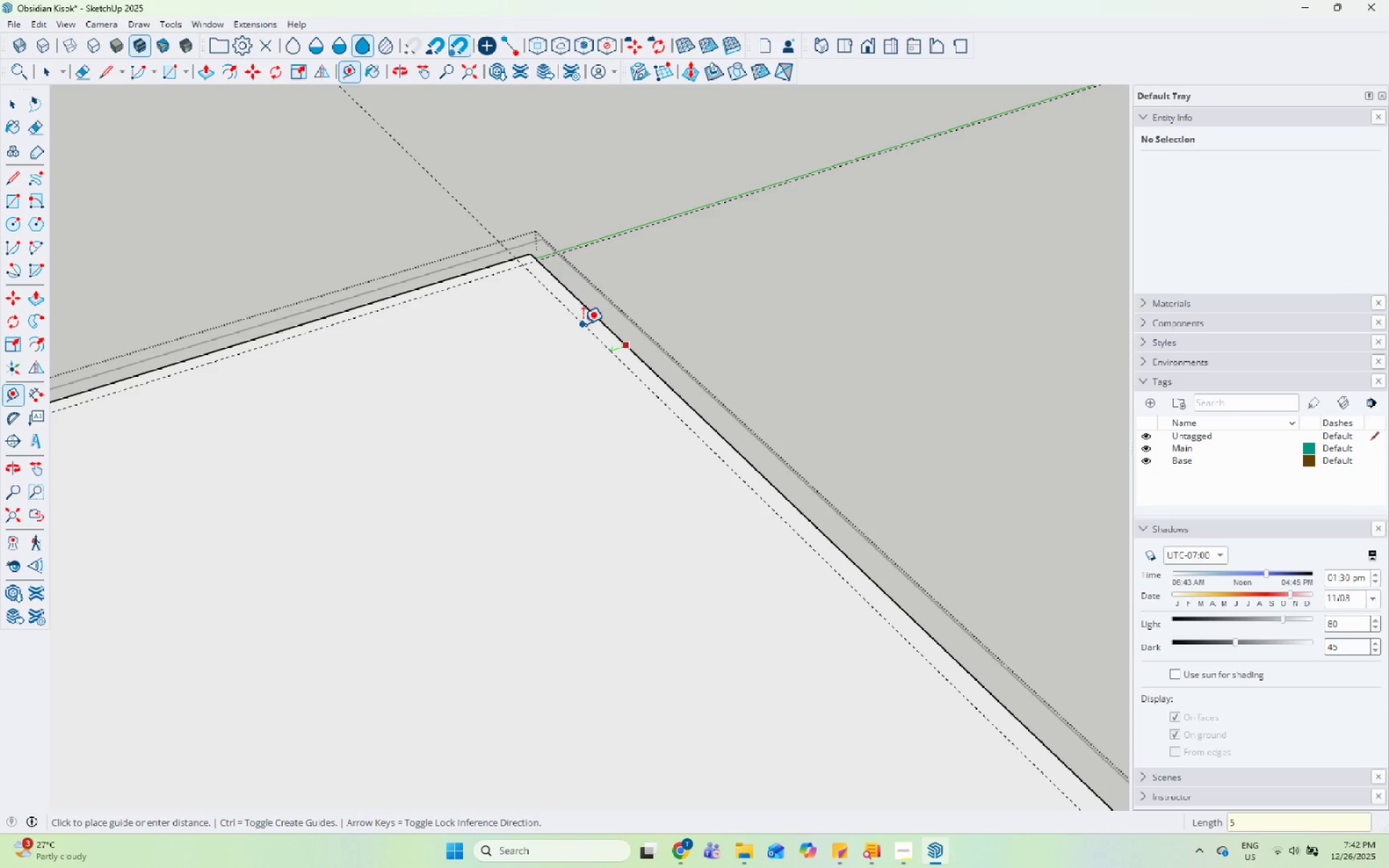 
key(Numpad0)
 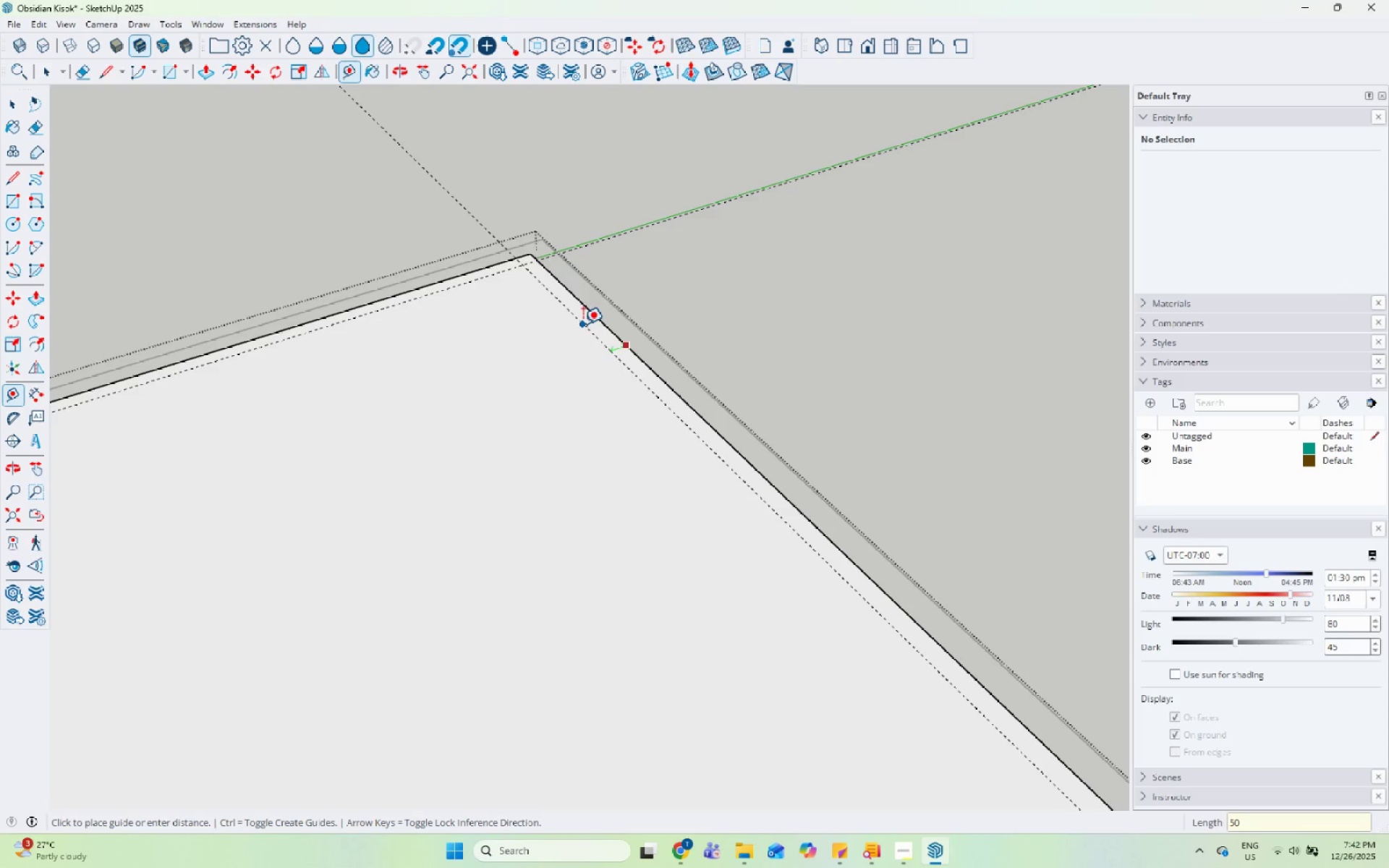 
key(Enter)
 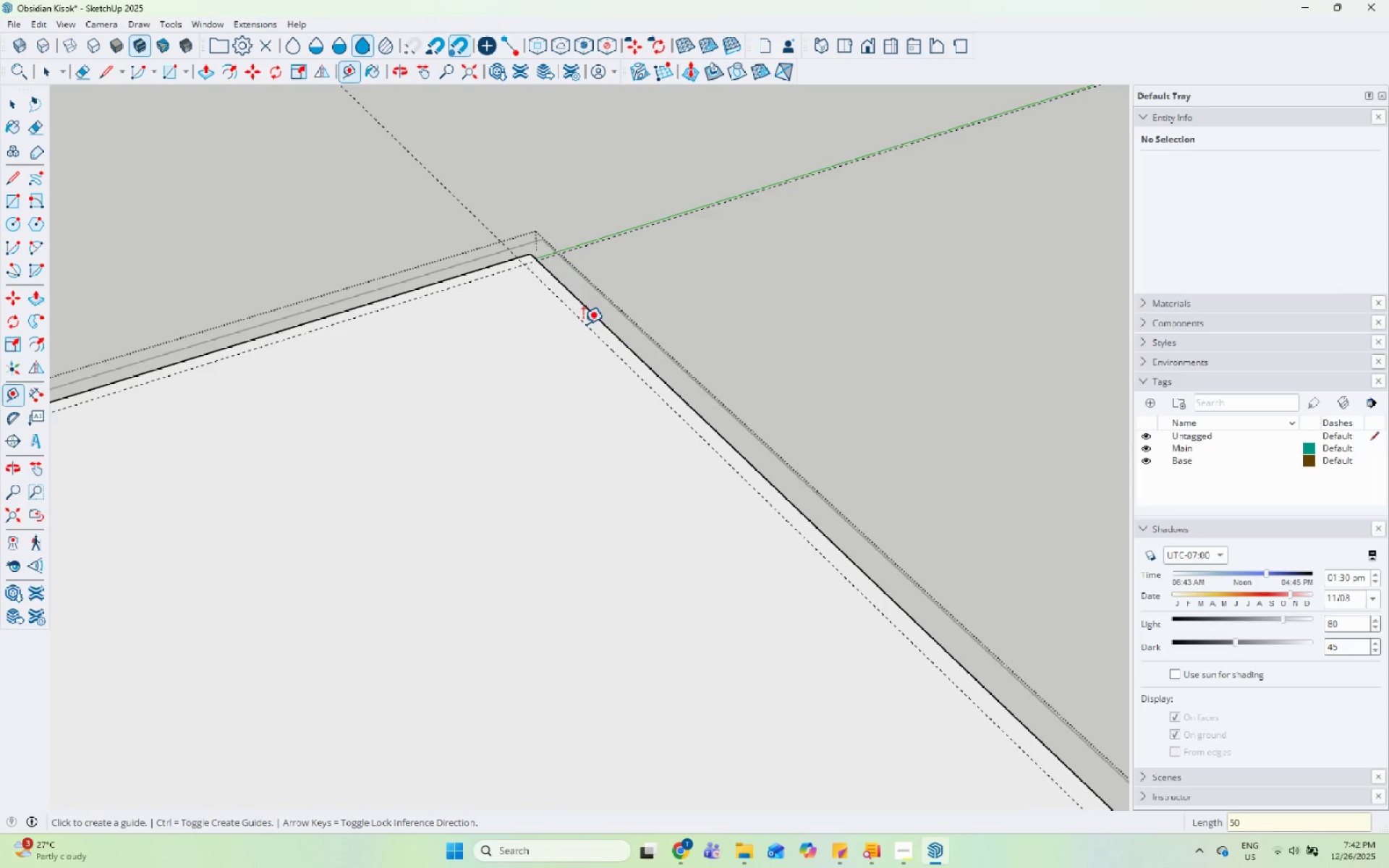 
left_click([679, 529])
 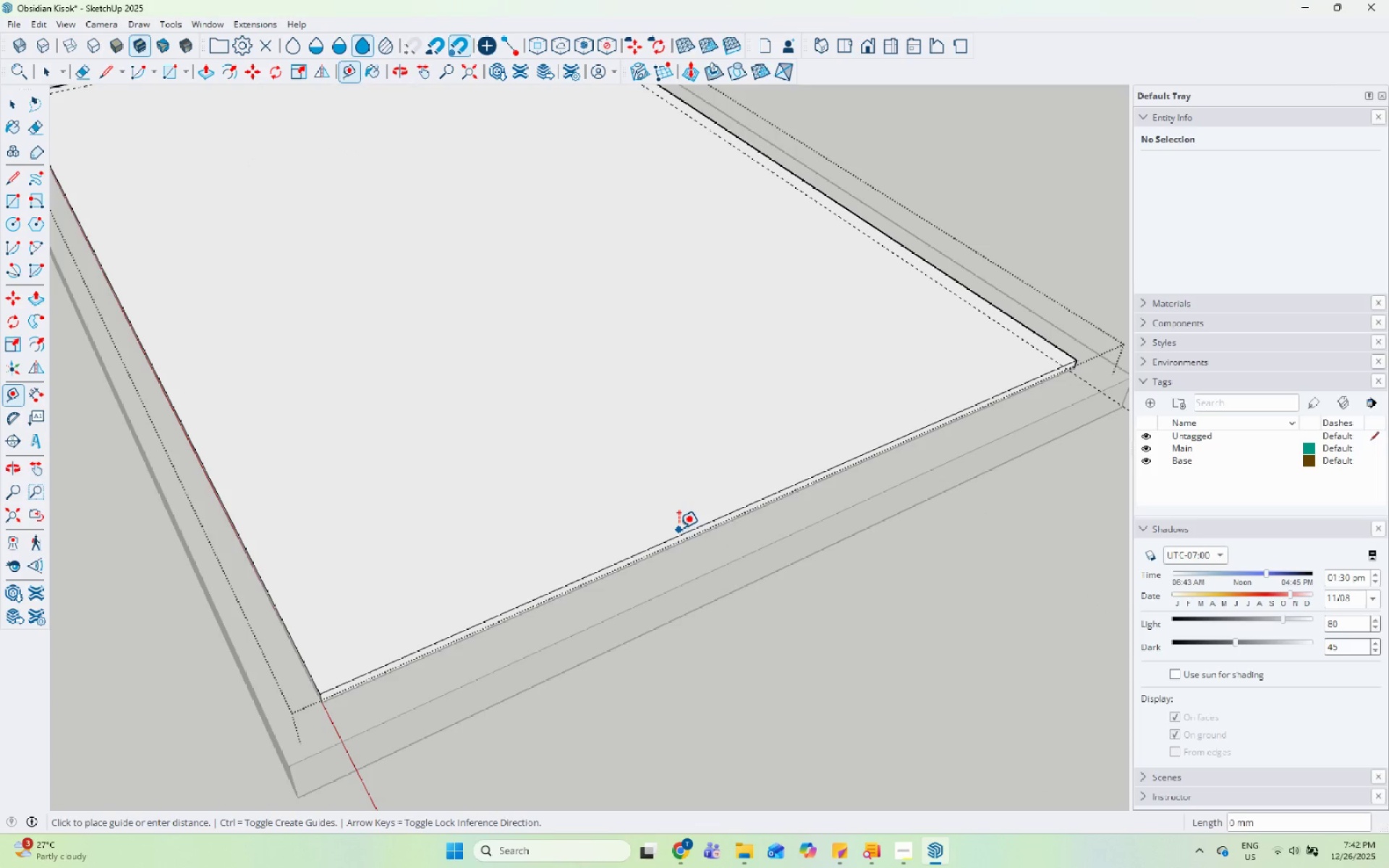 
scroll: coordinate [679, 532], scroll_direction: up, amount: 1.0
 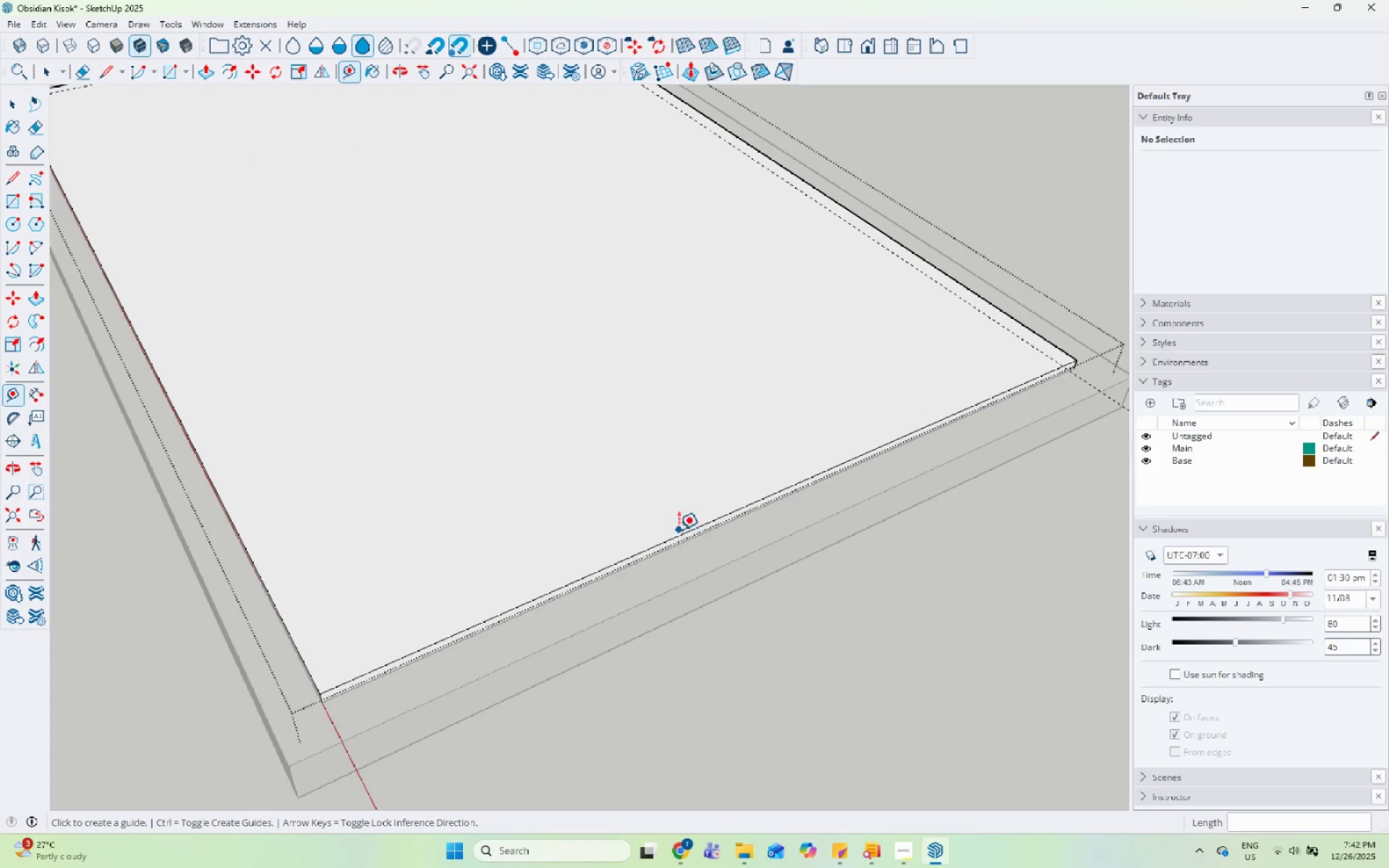 
key(Escape)
 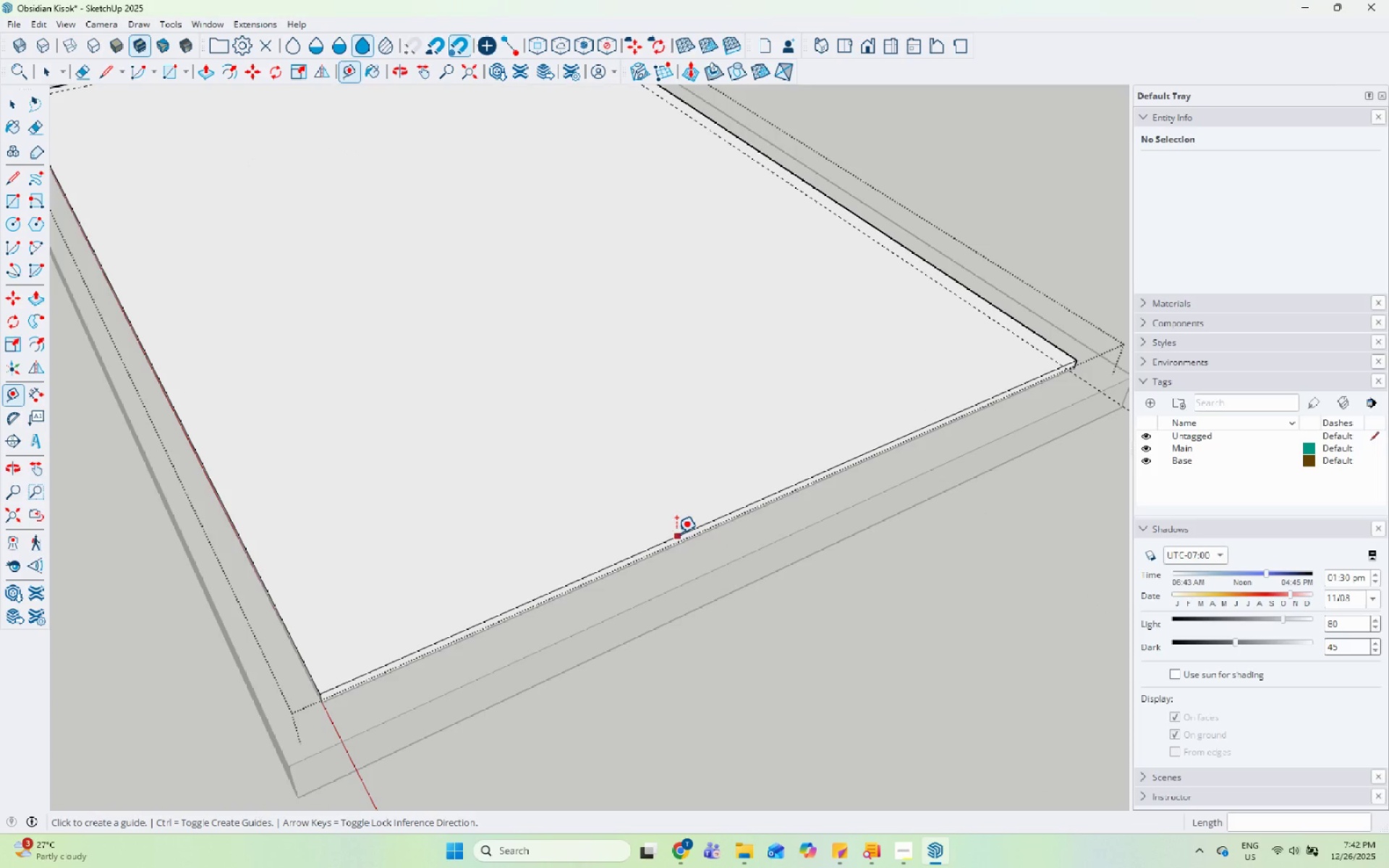 
left_click([676, 533])
 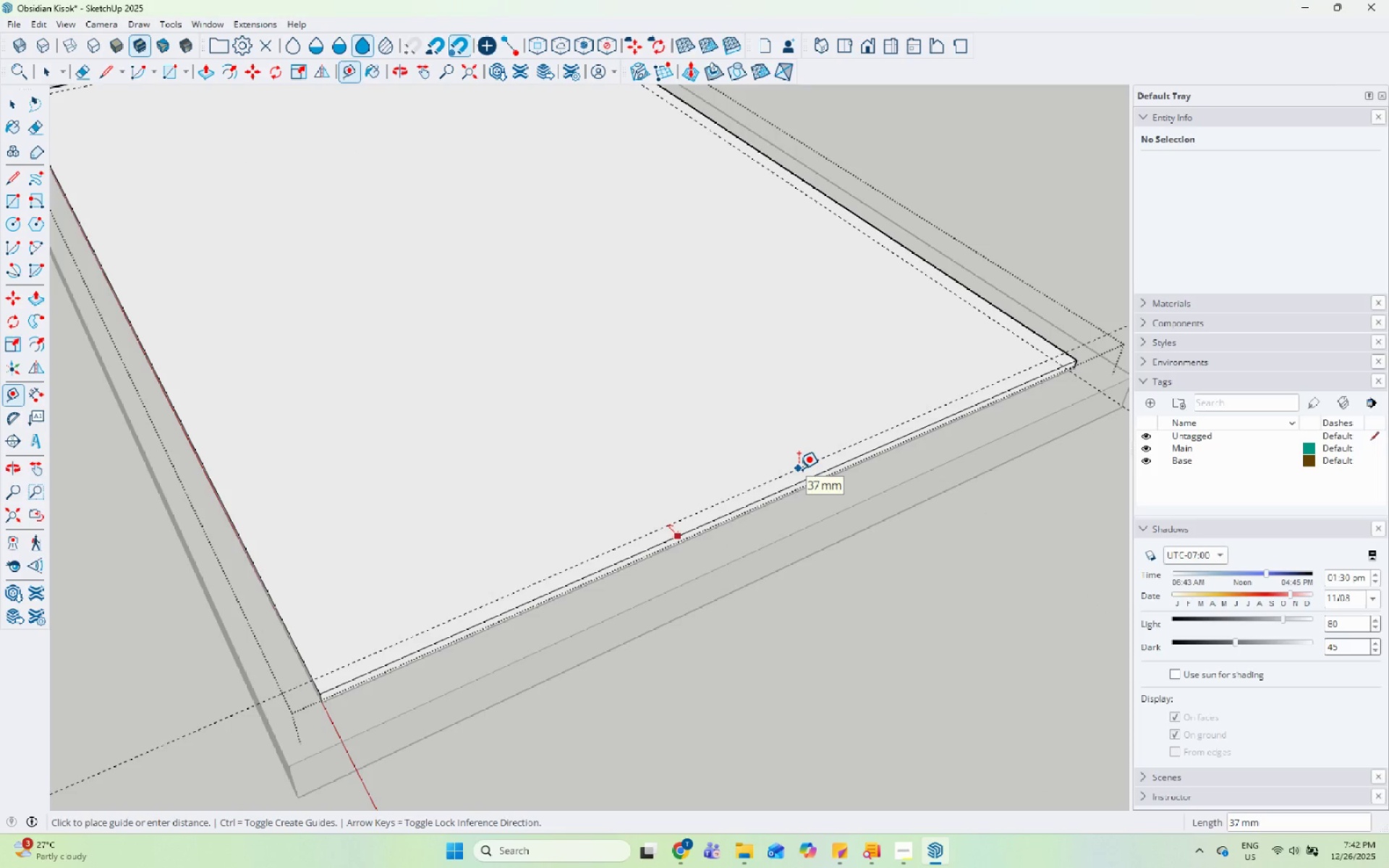 
key(Numpad5)
 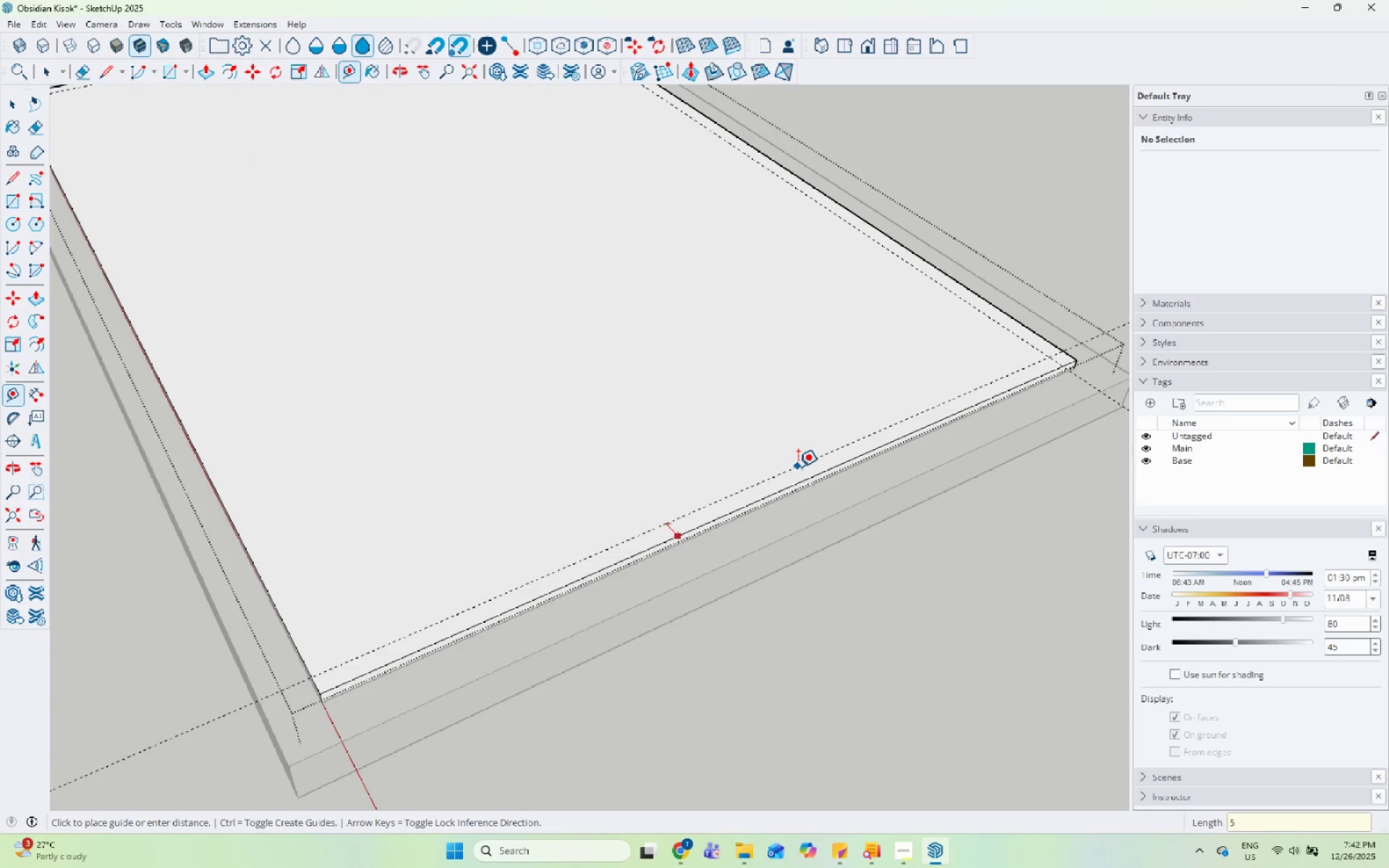 
key(Numpad0)
 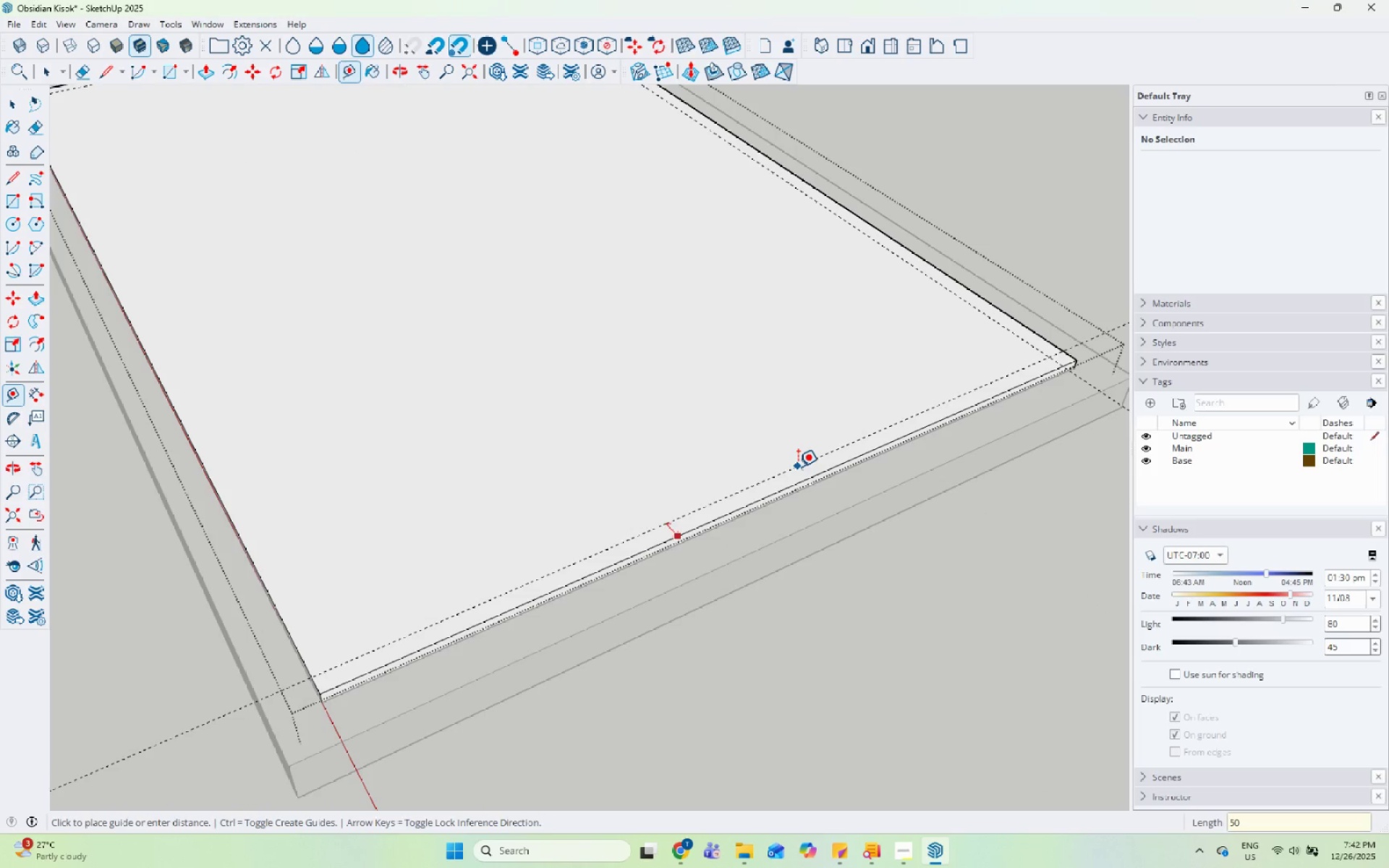 
key(Enter)
 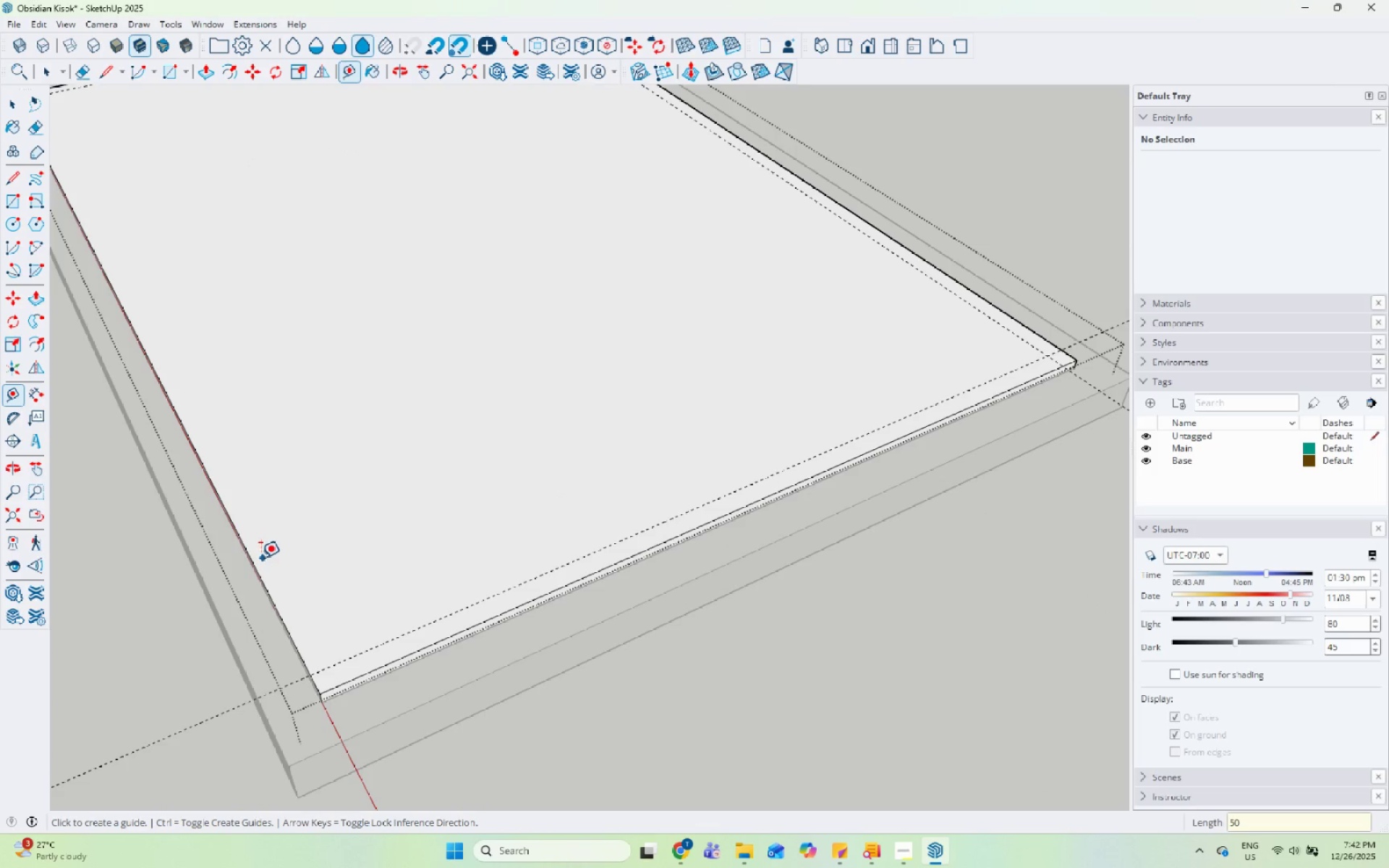 
left_click([252, 561])
 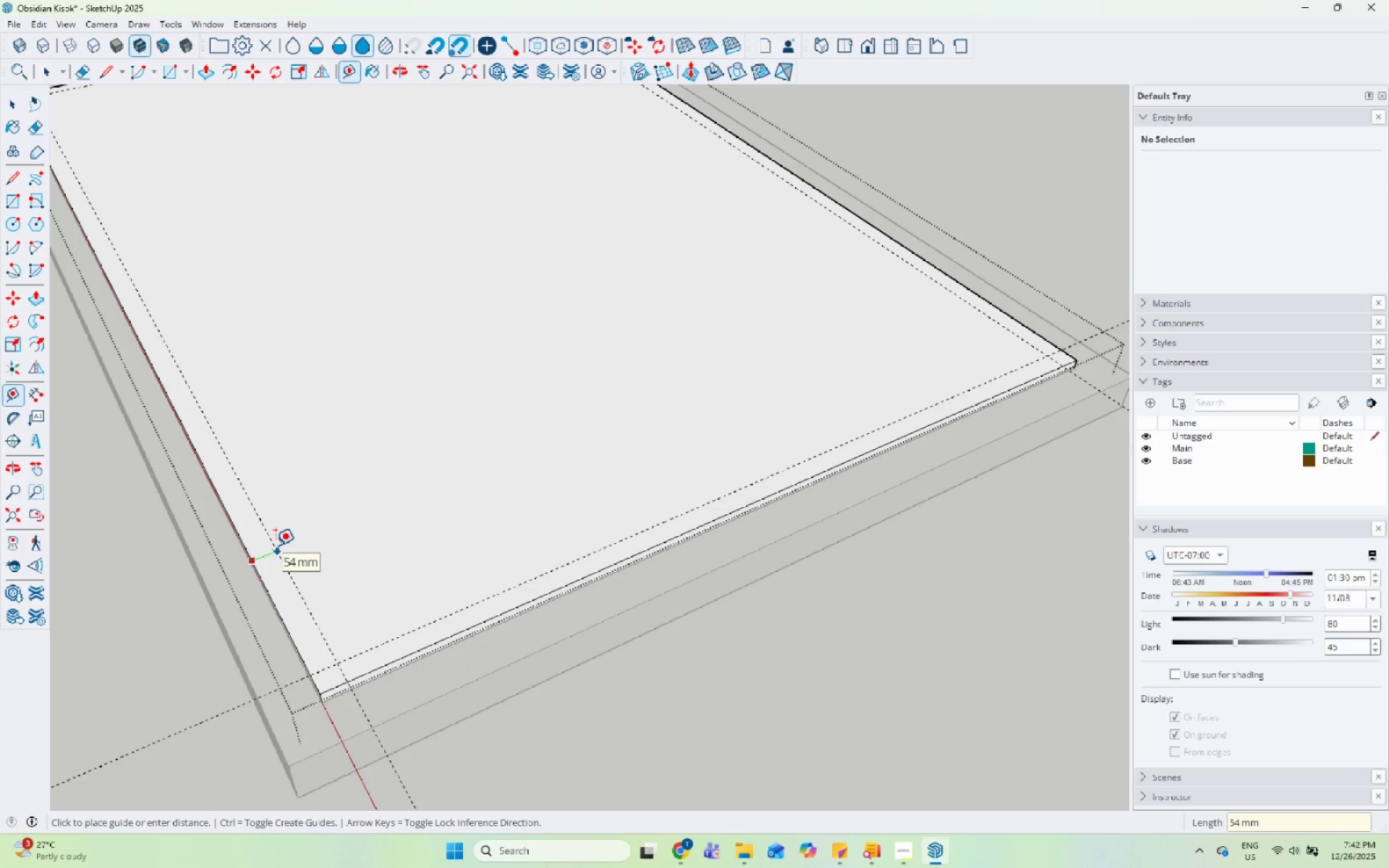 
key(Numpad5)
 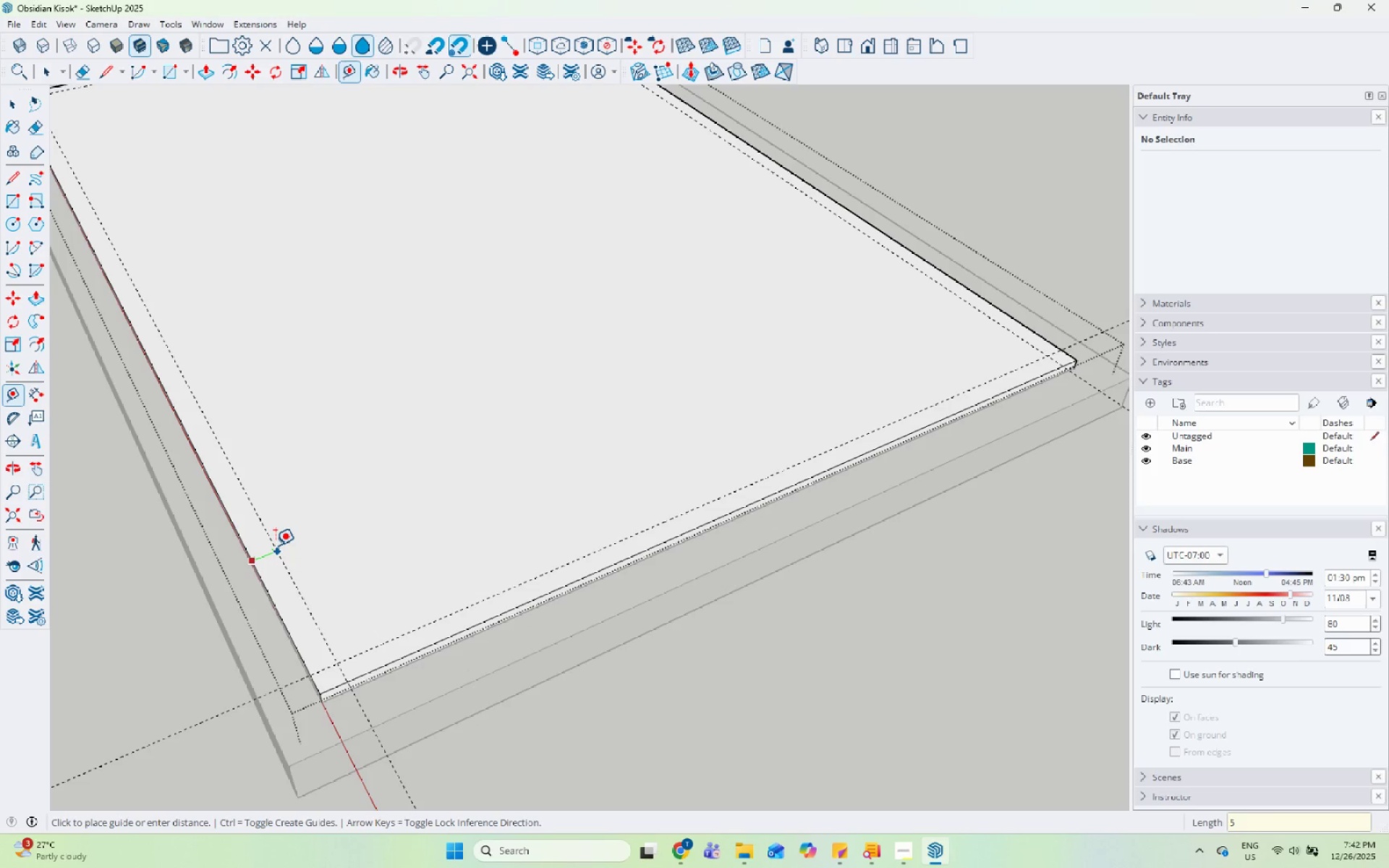 
key(Numpad0)
 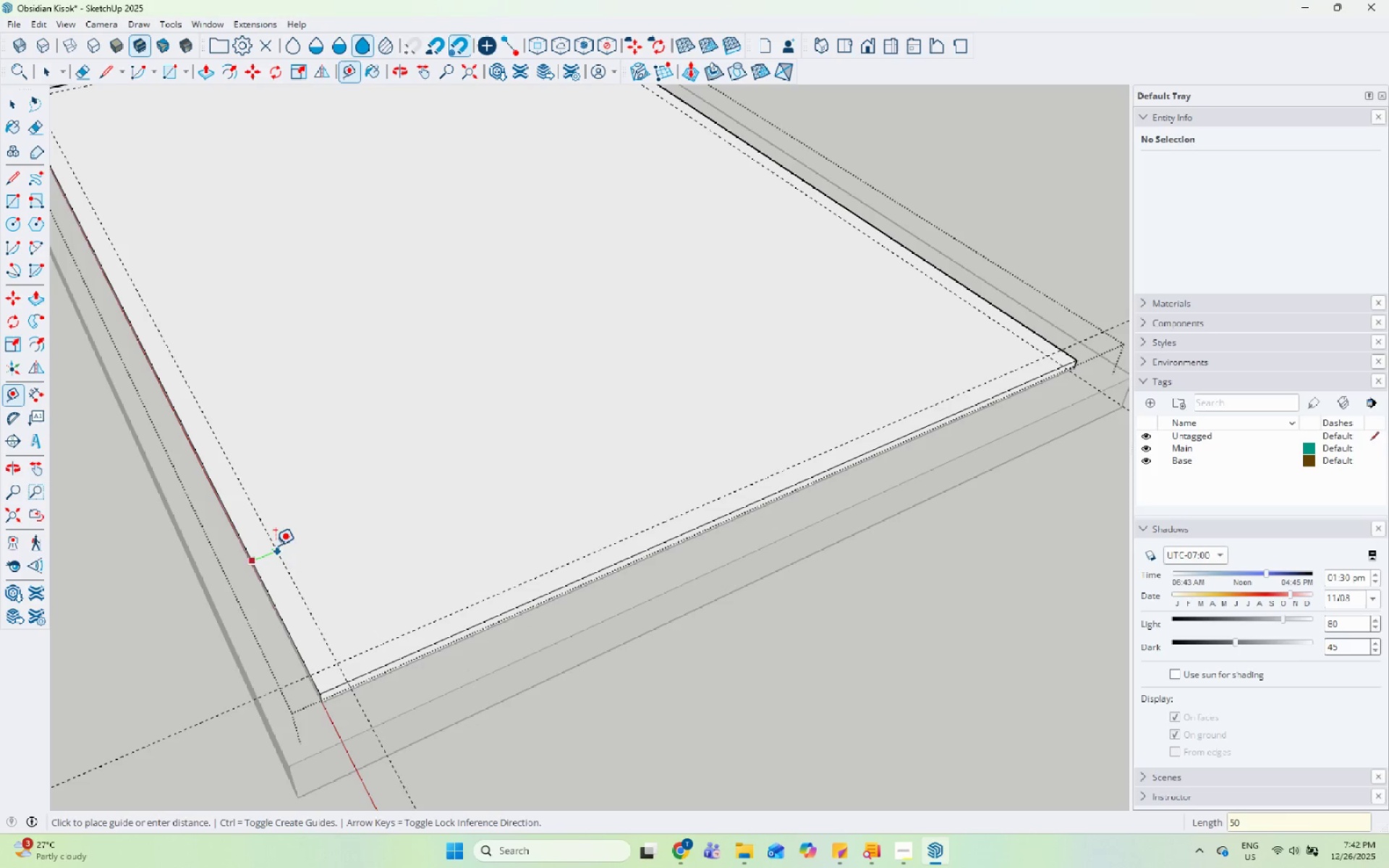 
key(Enter)
 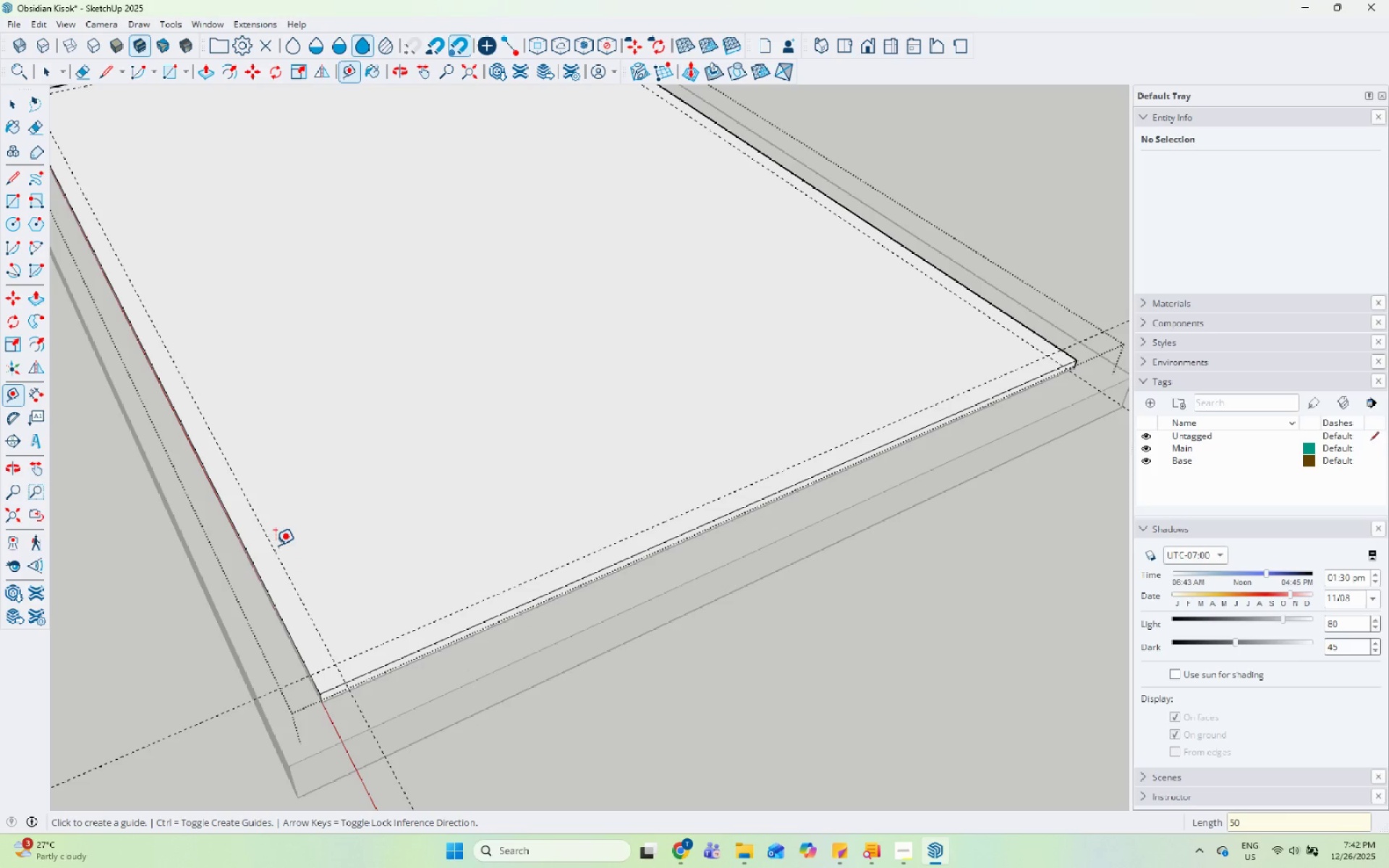 
scroll: coordinate [421, 693], scroll_direction: down, amount: 12.0
 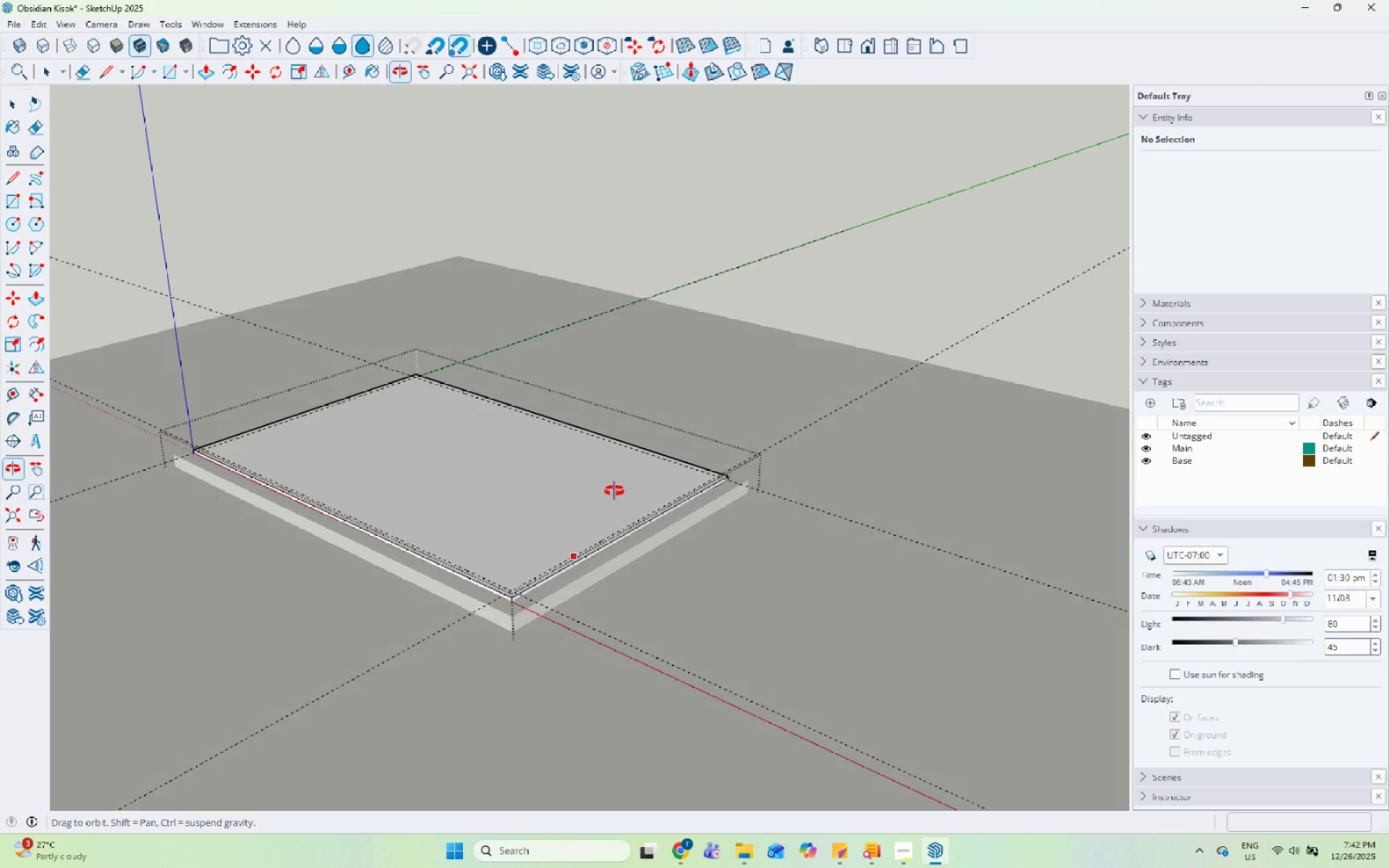 
scroll: coordinate [329, 451], scroll_direction: up, amount: 6.0
 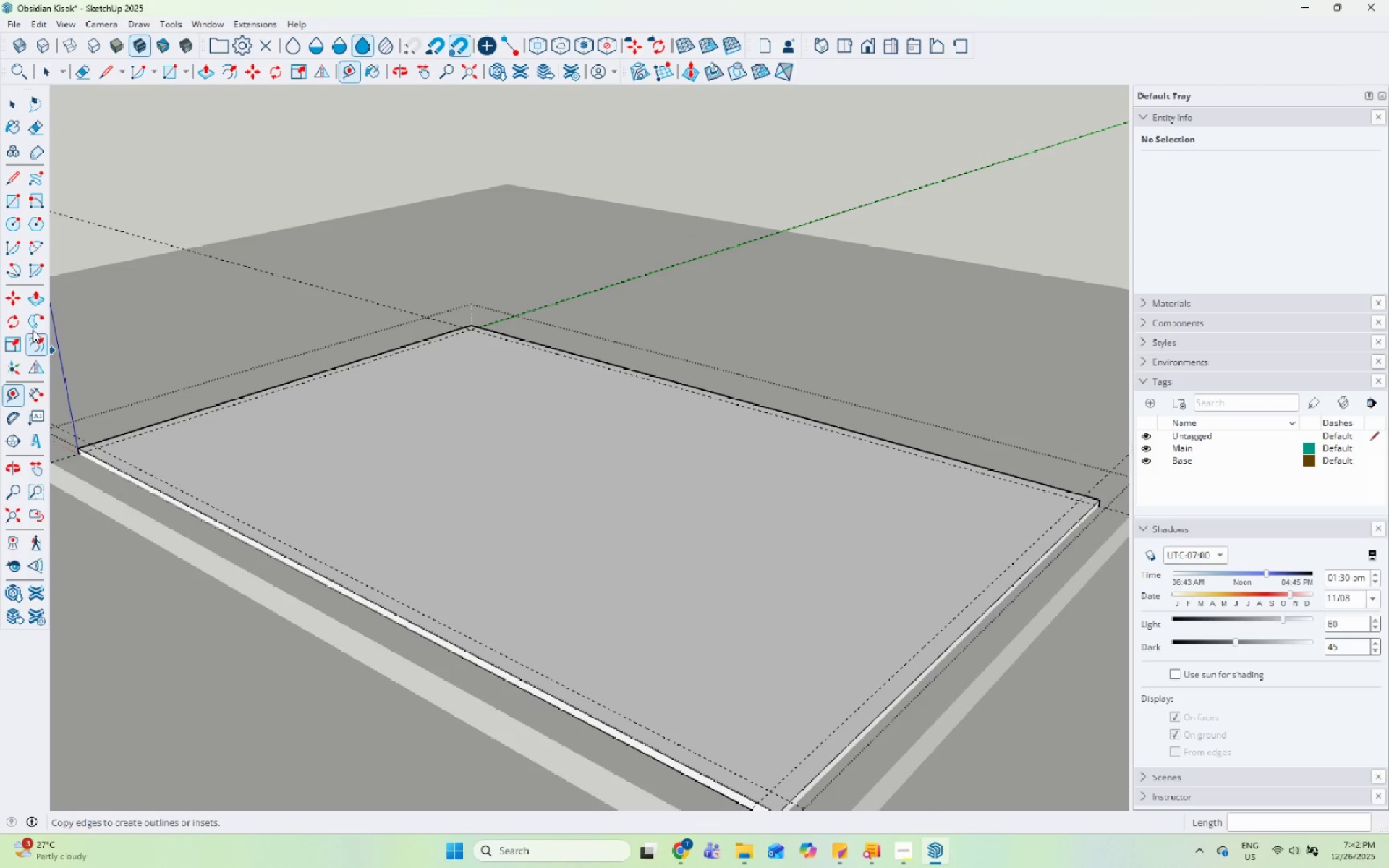 
mouse_move([37, 252])
 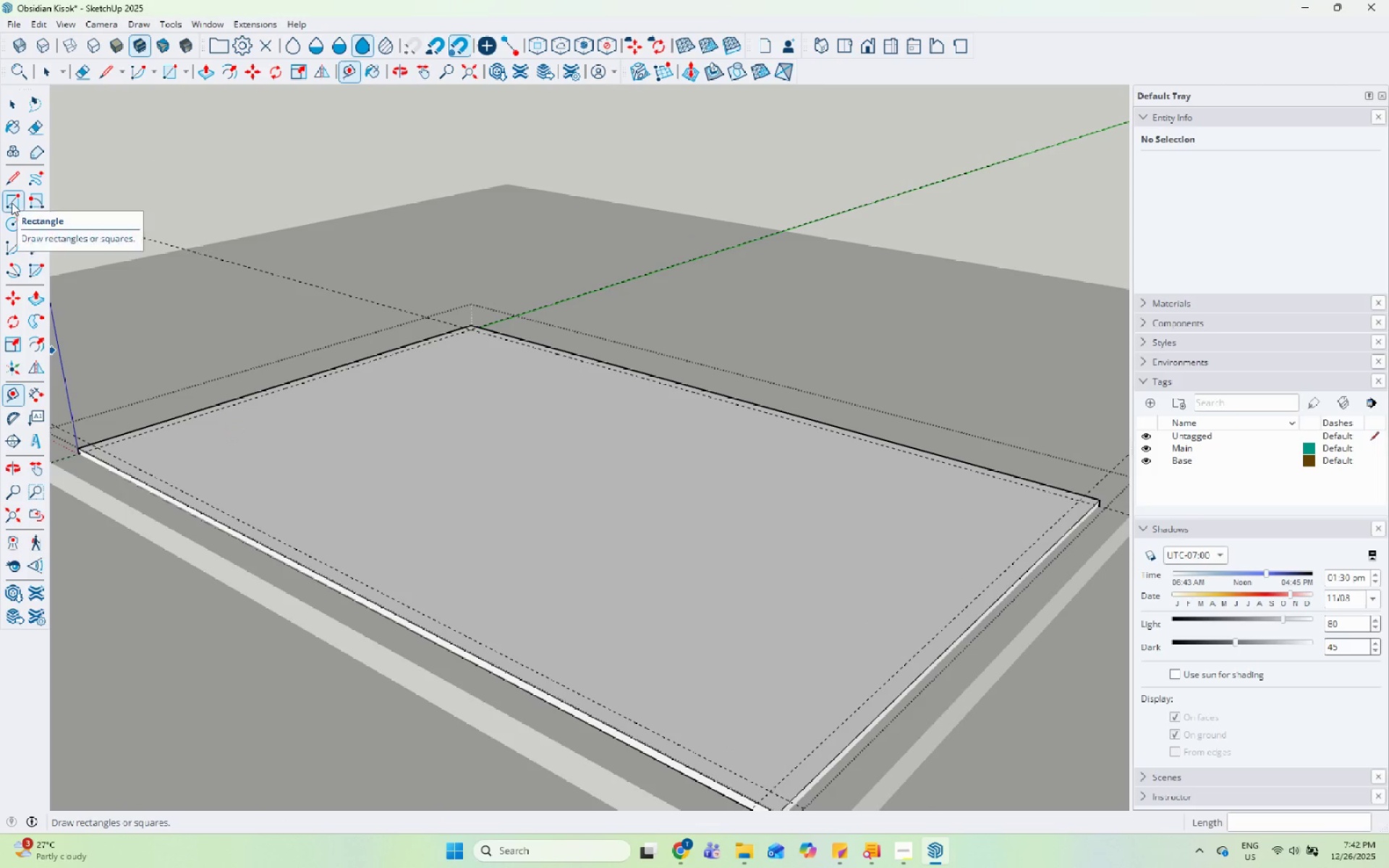 
left_click([9, 203])
 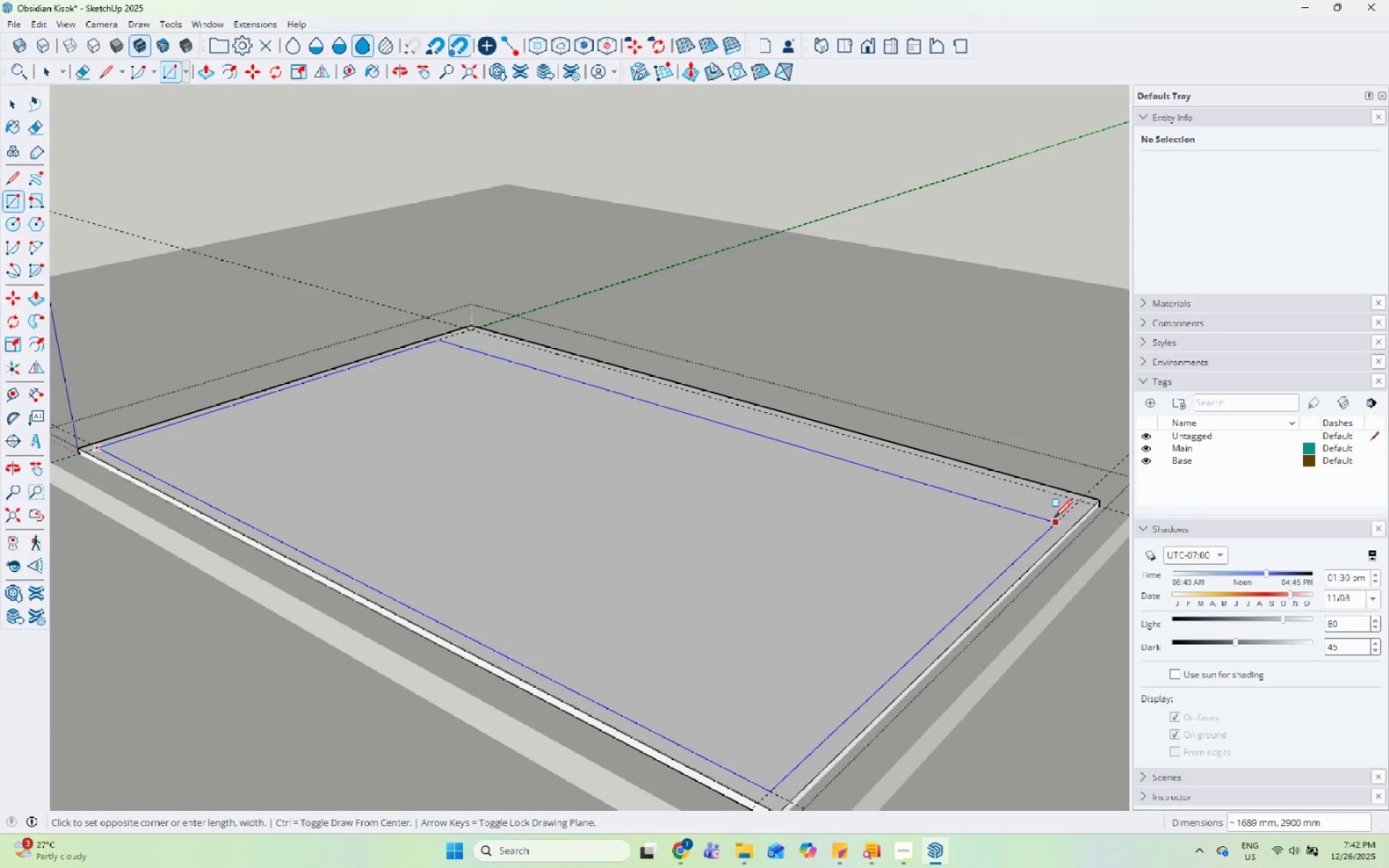 
left_click([1080, 500])
 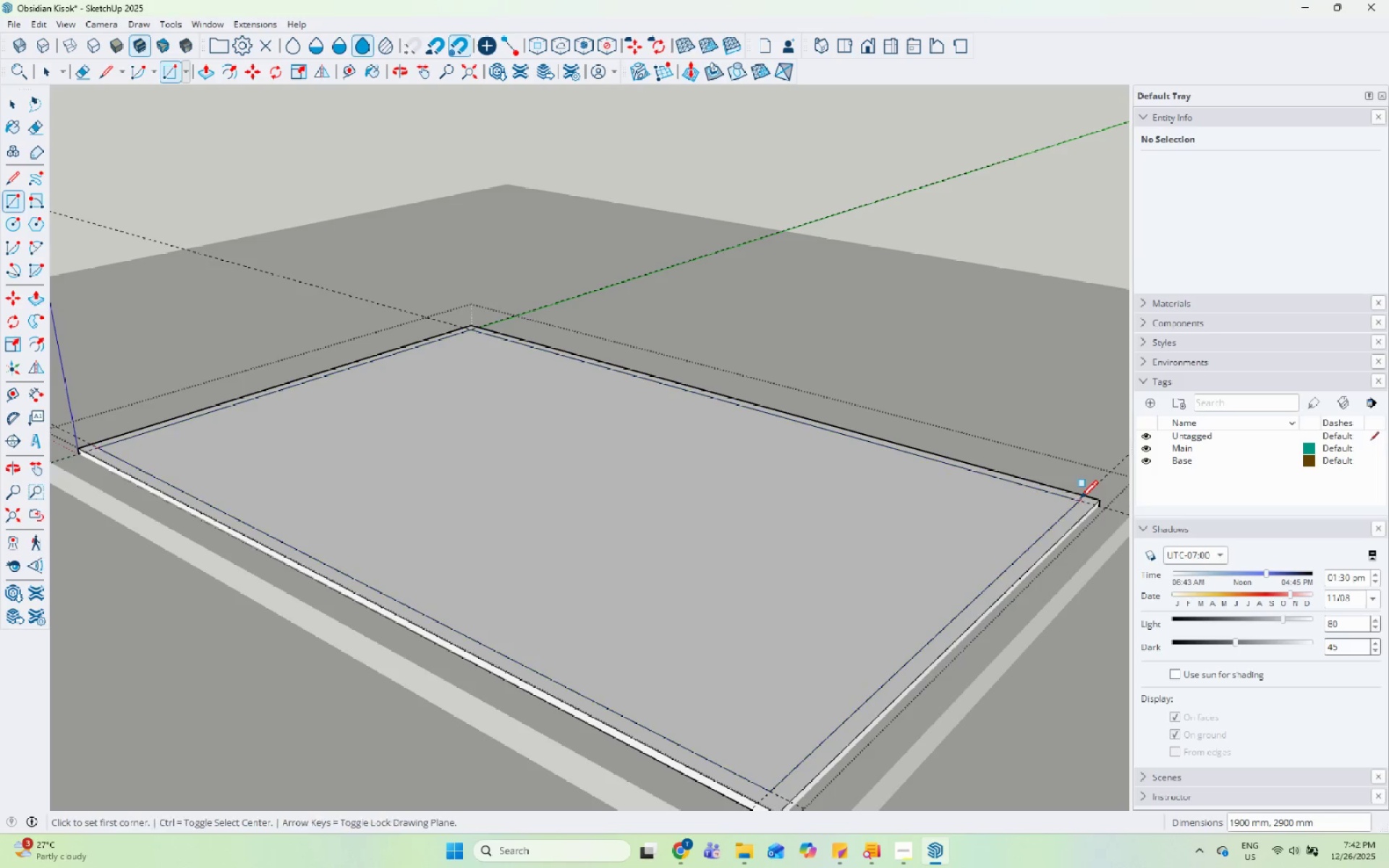 
key(Space)
 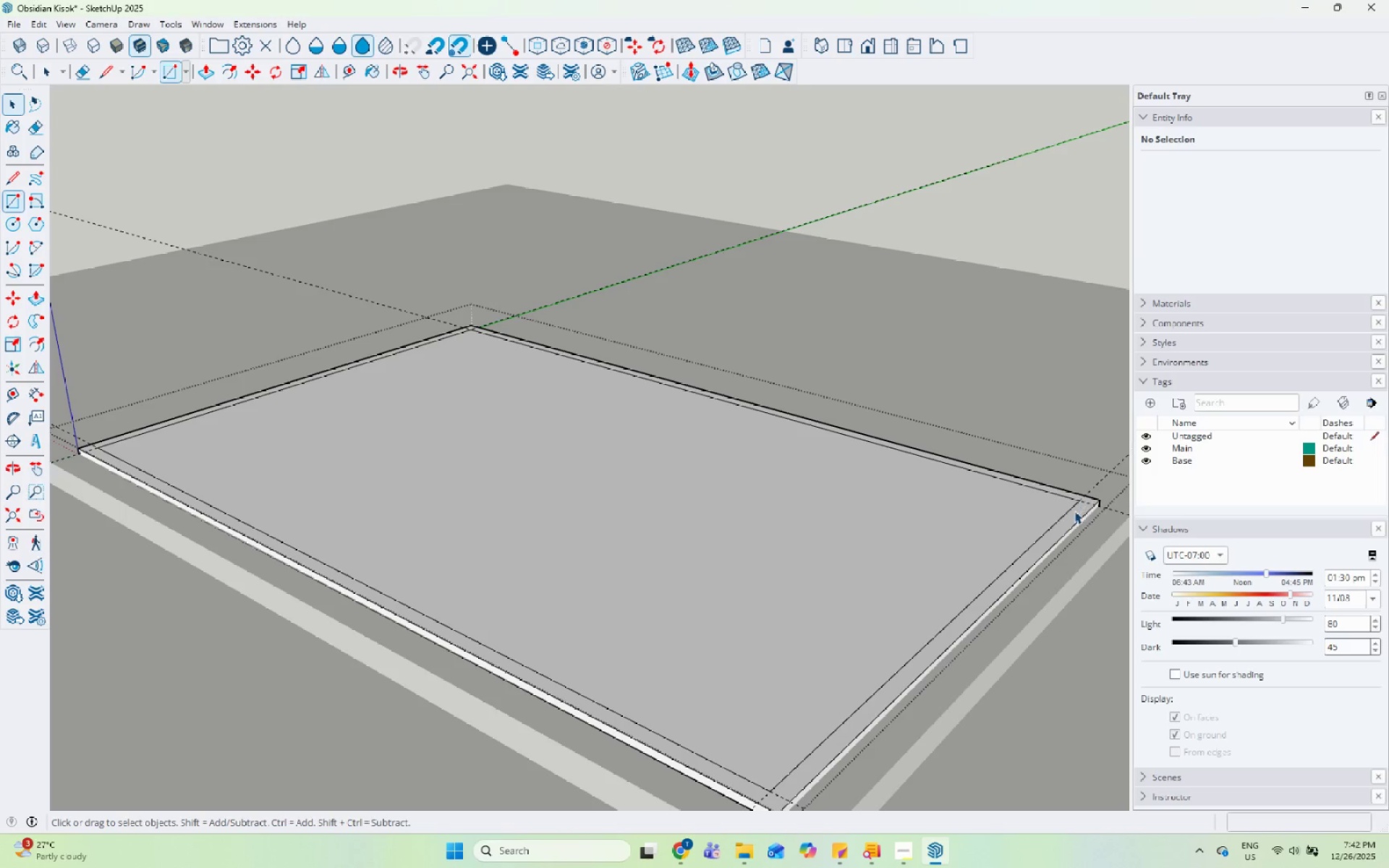 
double_click([1074, 511])
 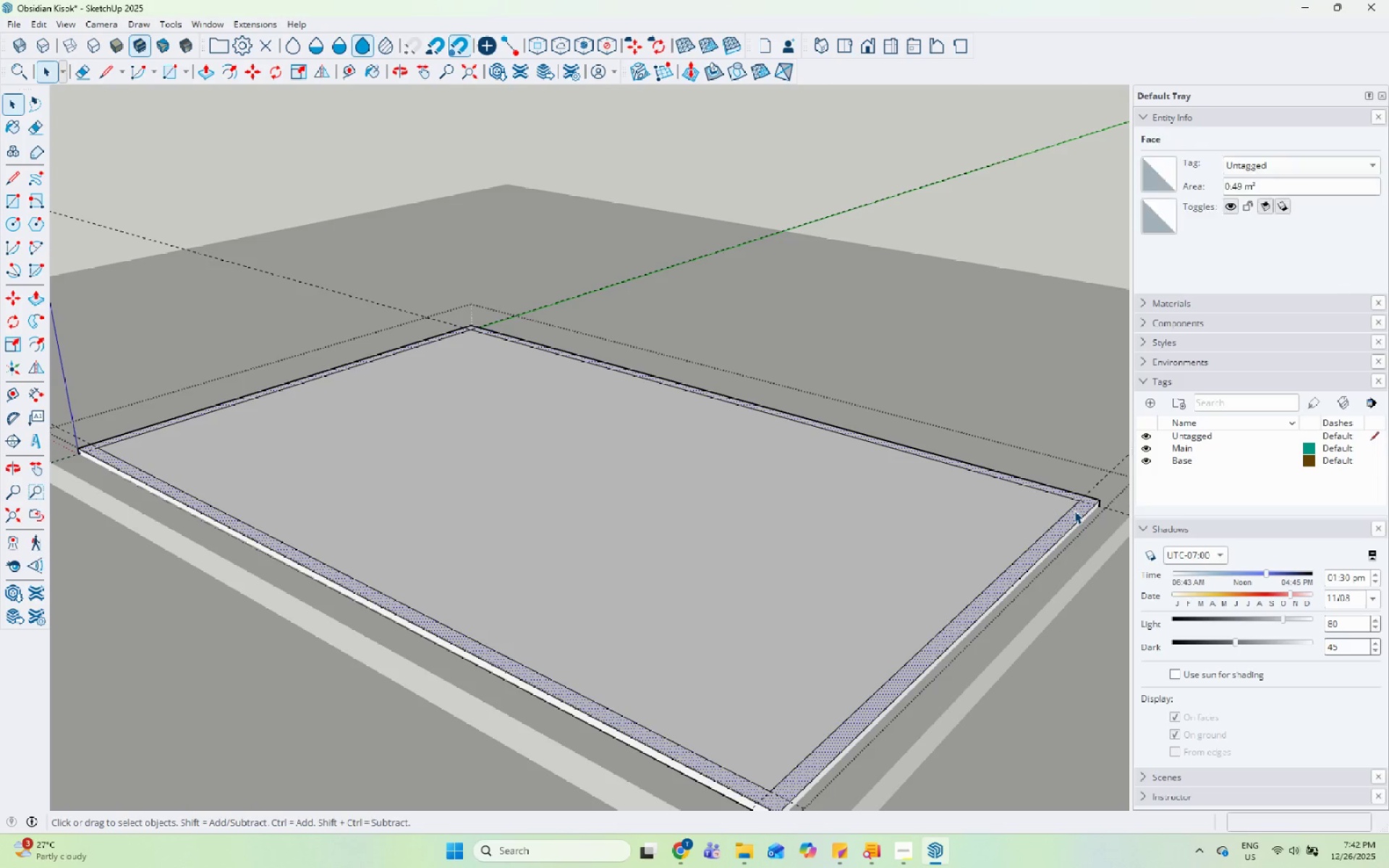 
key(P)
 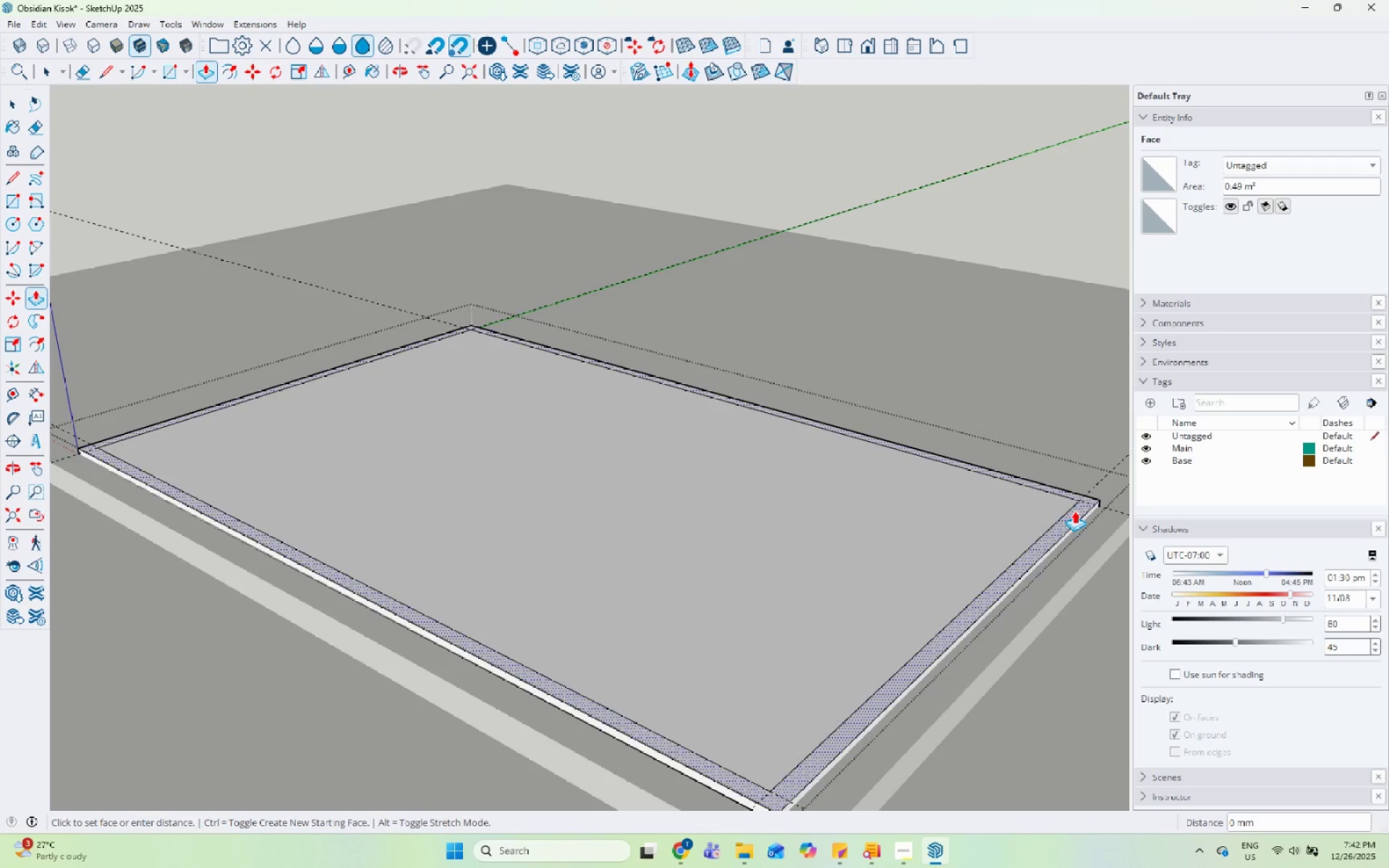 
left_click([1074, 511])
 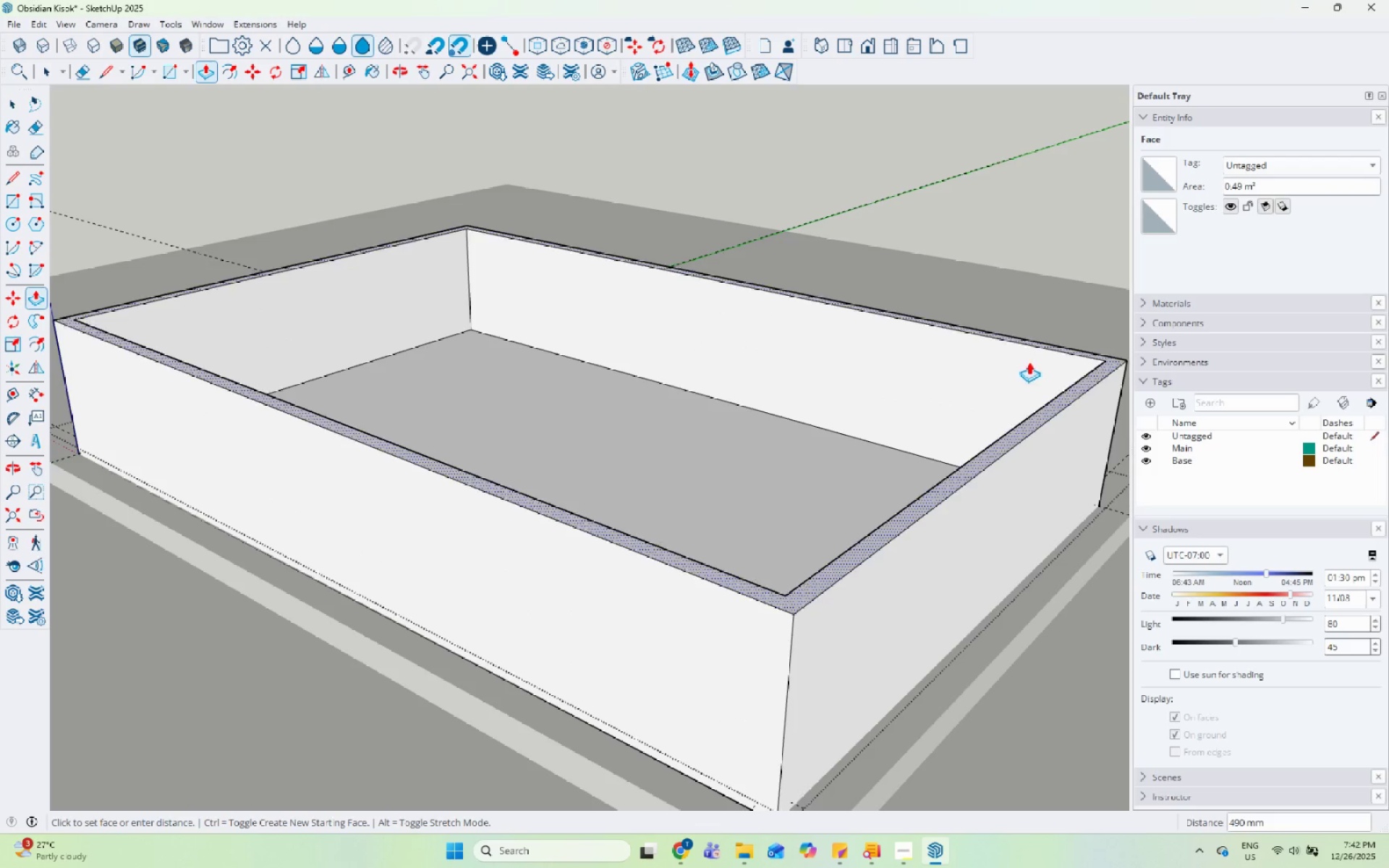 
scroll: coordinate [950, 497], scroll_direction: down, amount: 9.0
 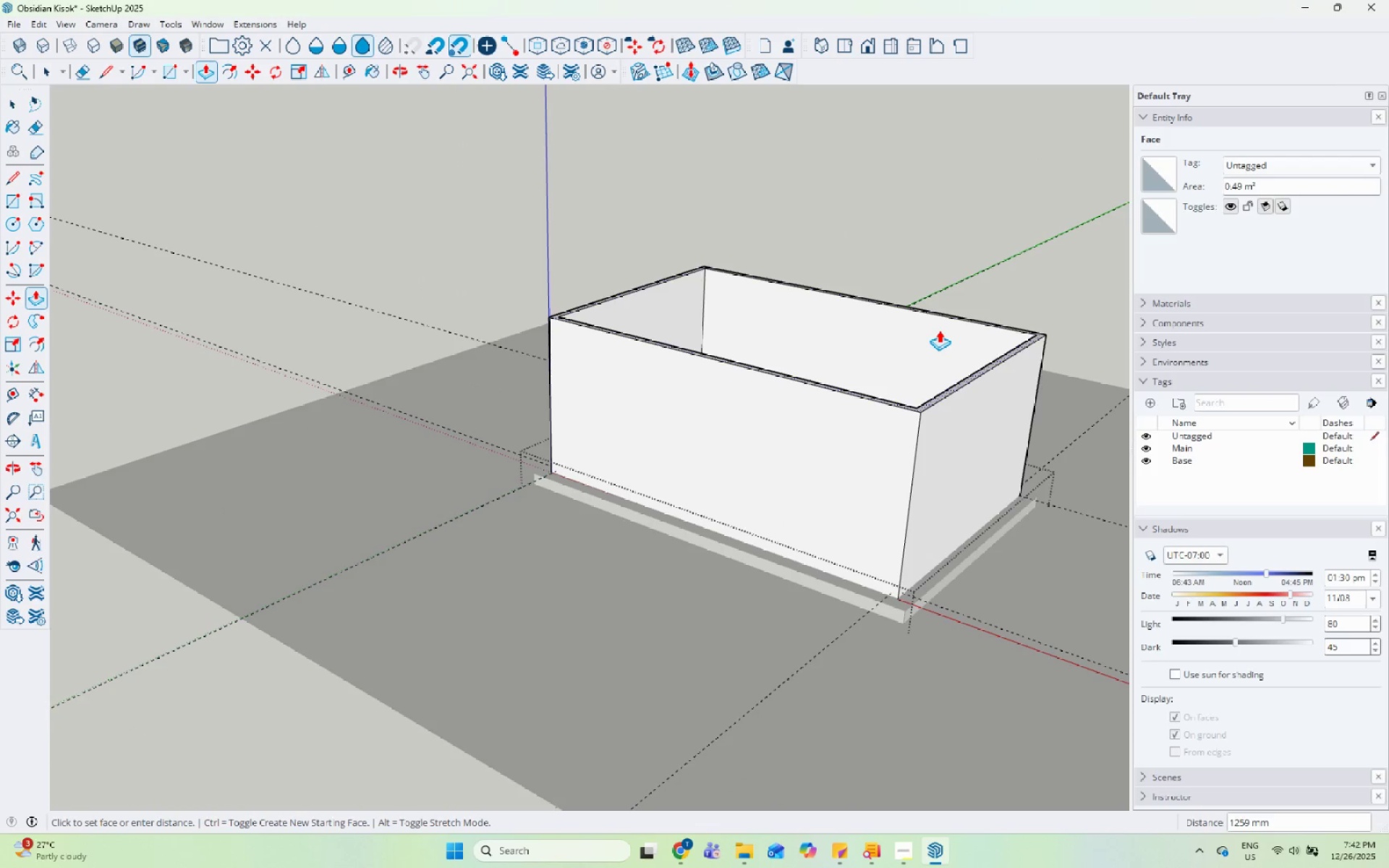 
key(Numpad3)
 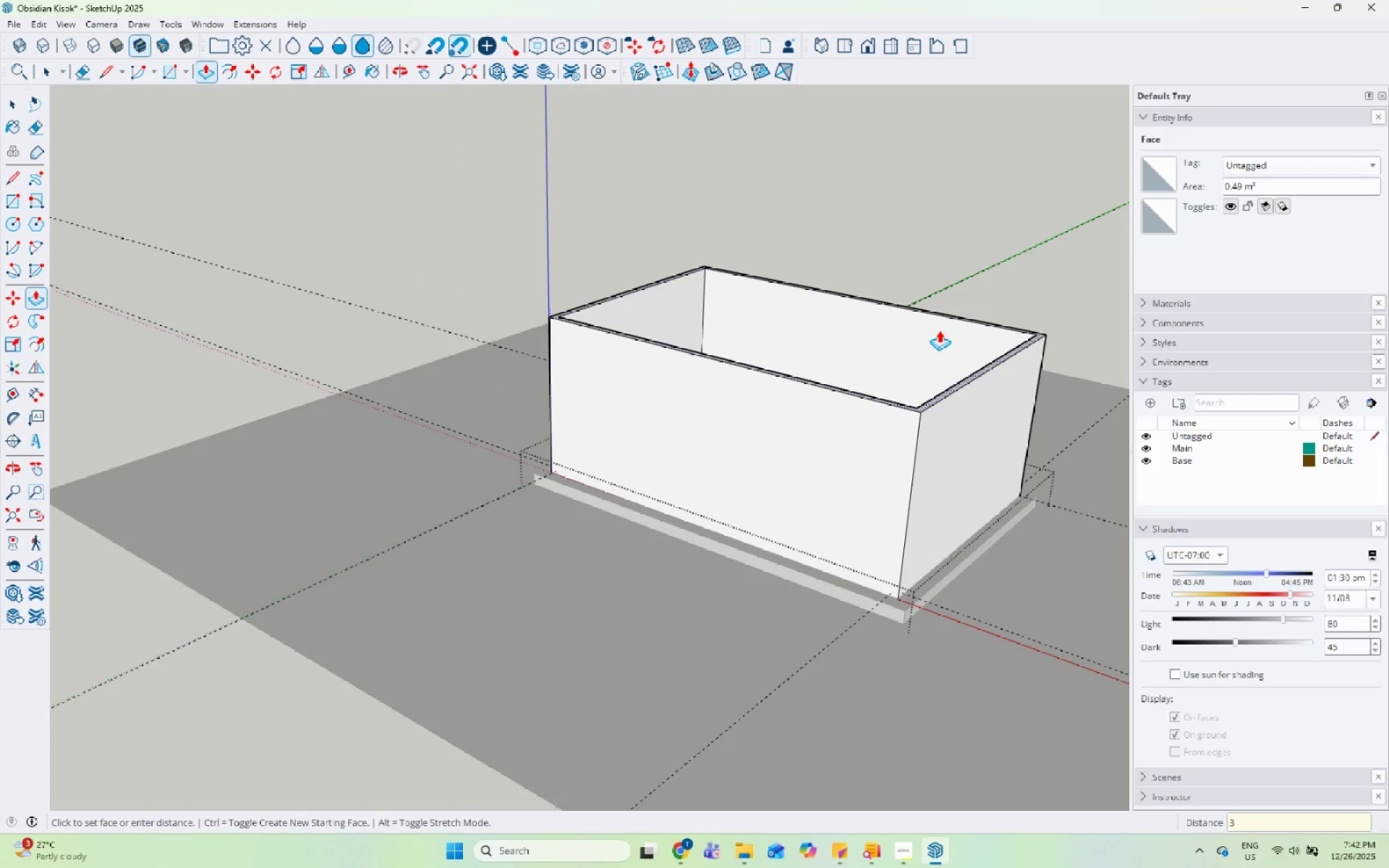 
key(Numpad0)
 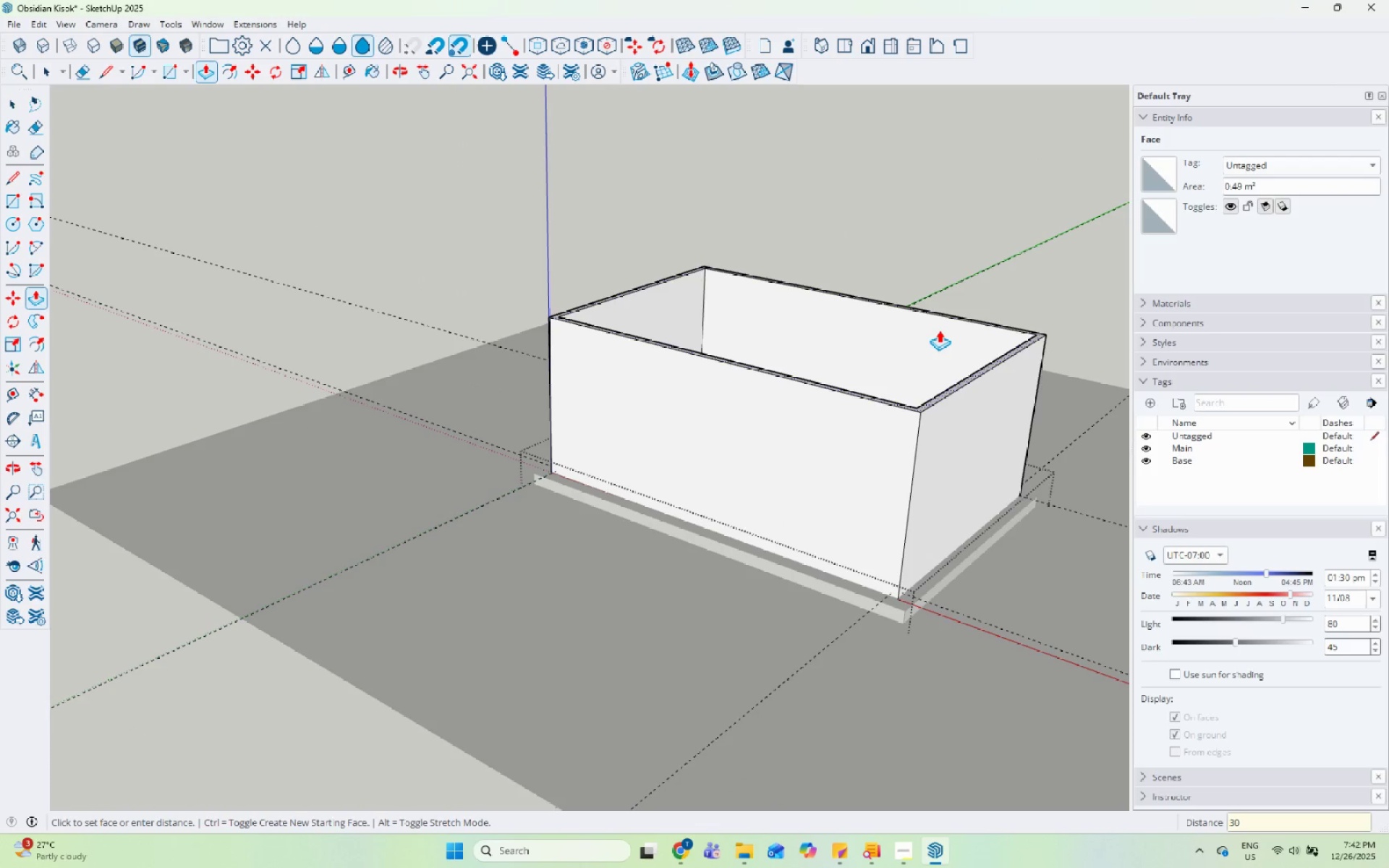 
key(Numpad0)
 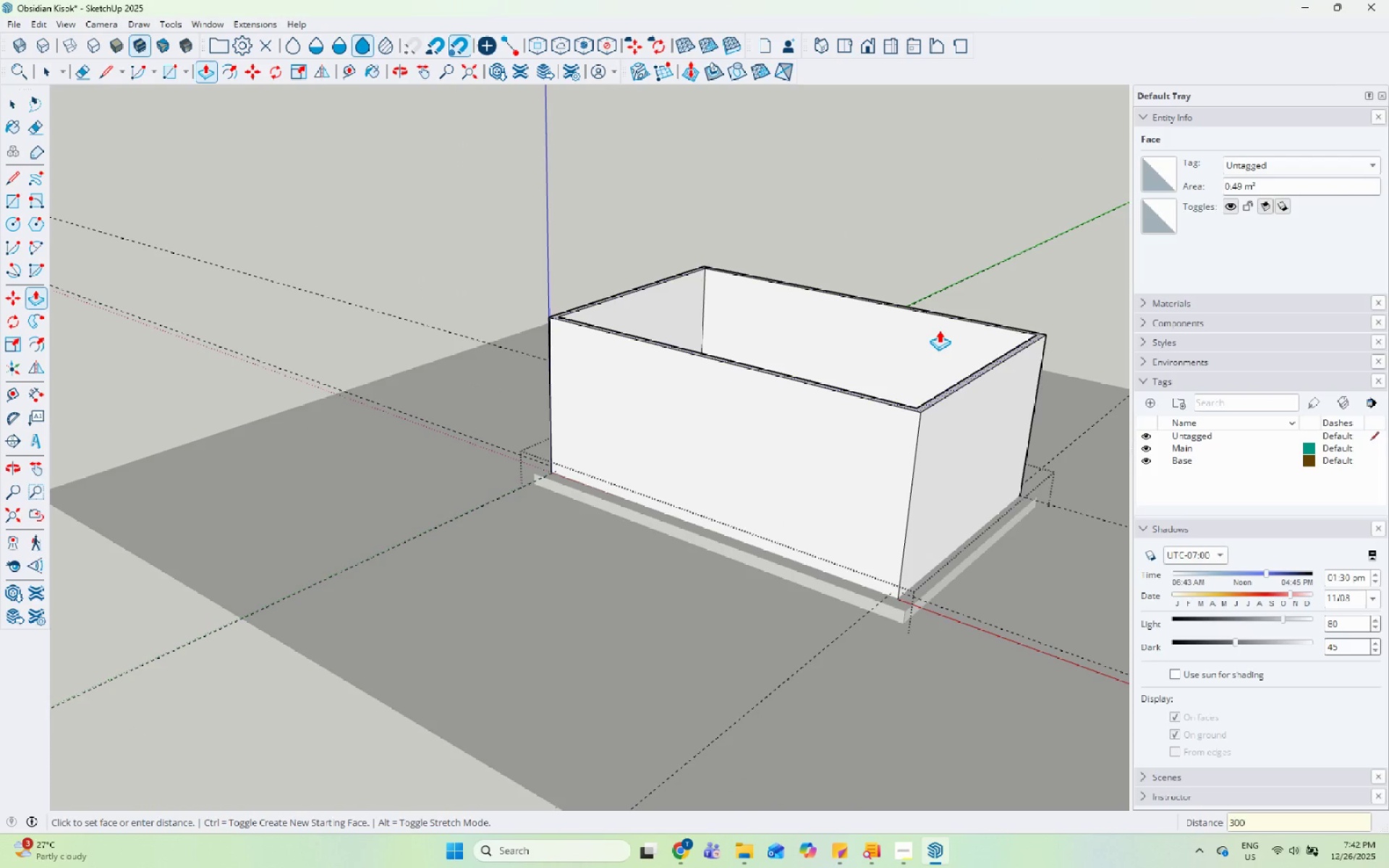 
key(Numpad0)
 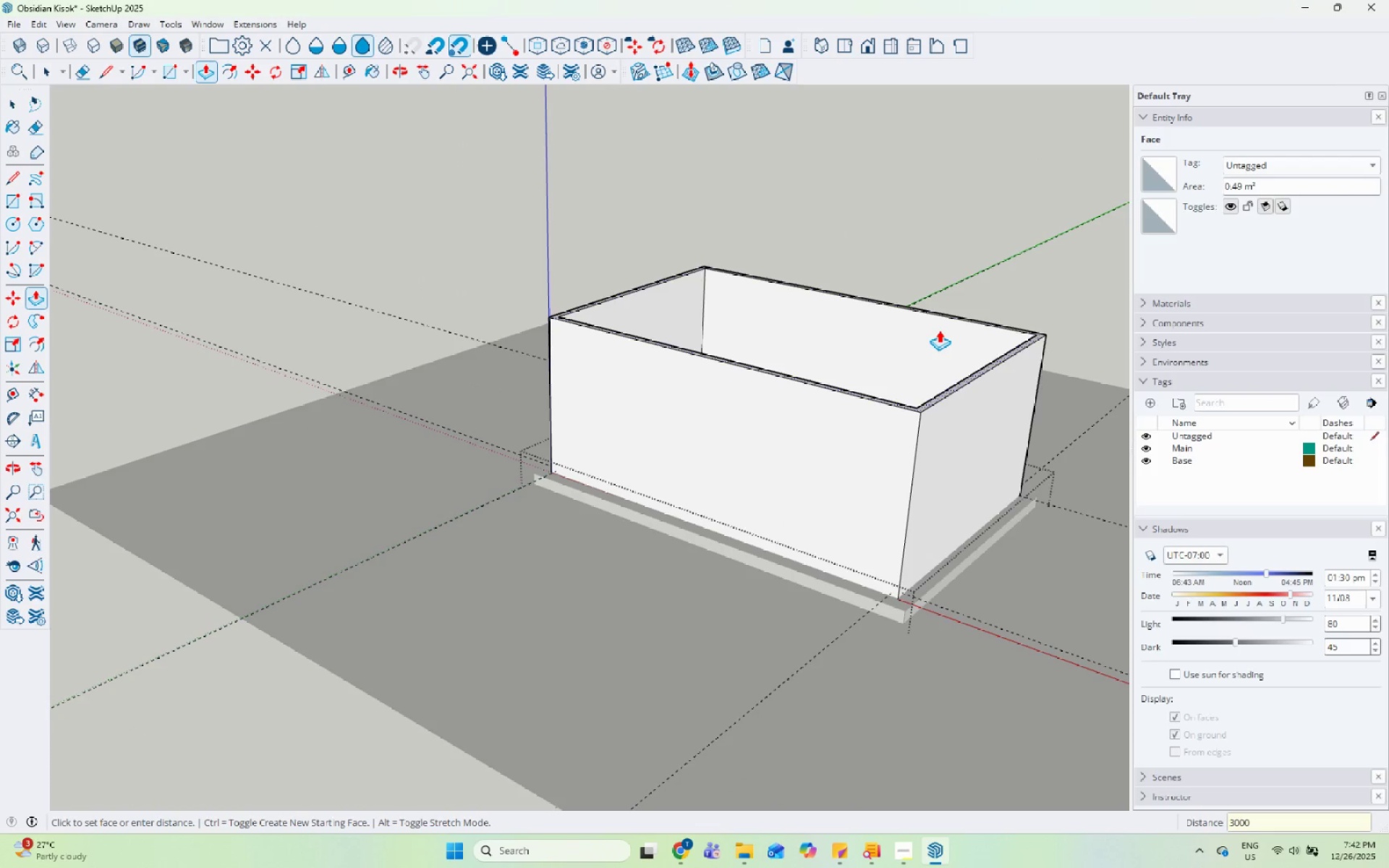 
key(Enter)
 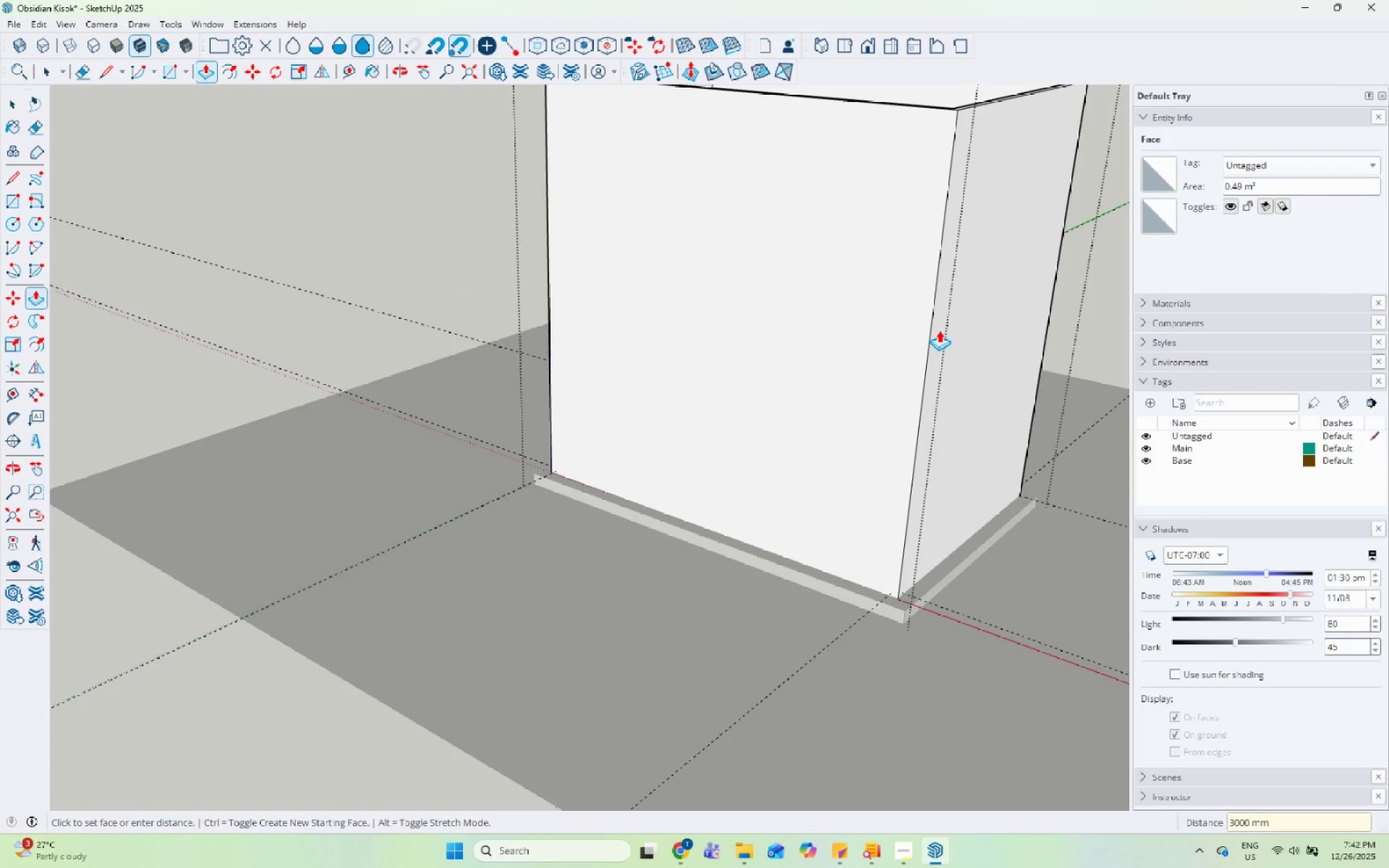 
key(Space)
 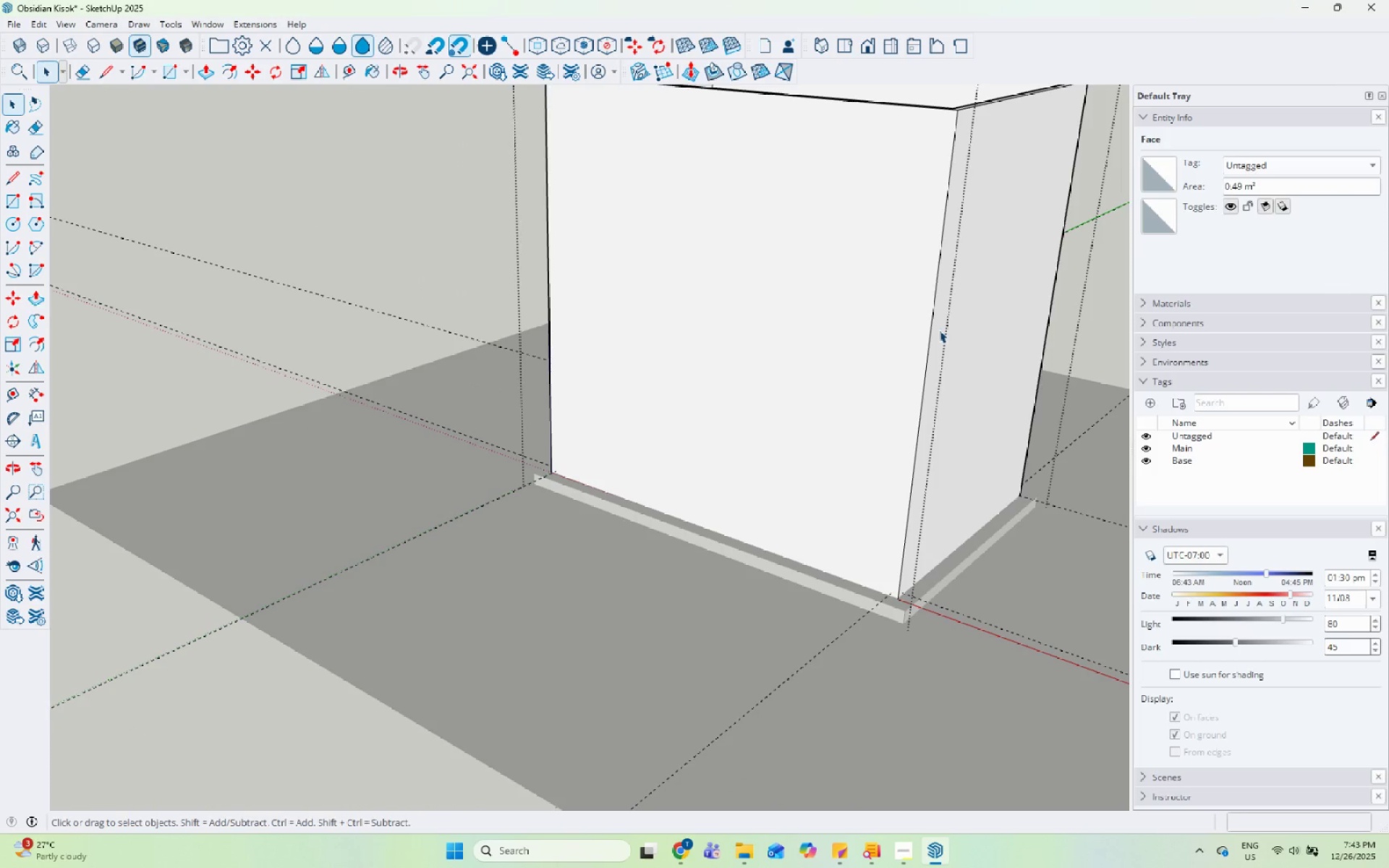 
key(Escape)
 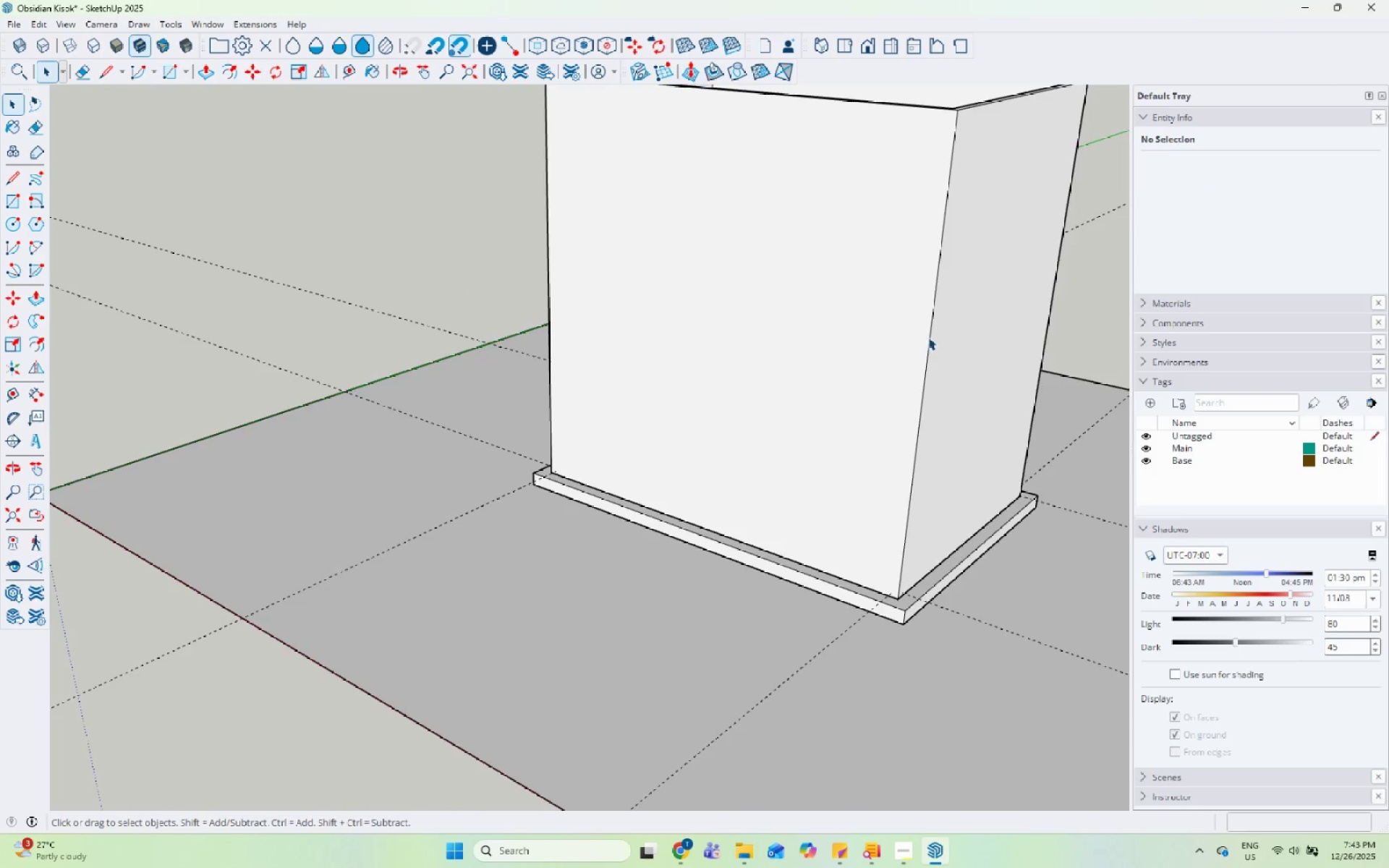 
key(Escape)
 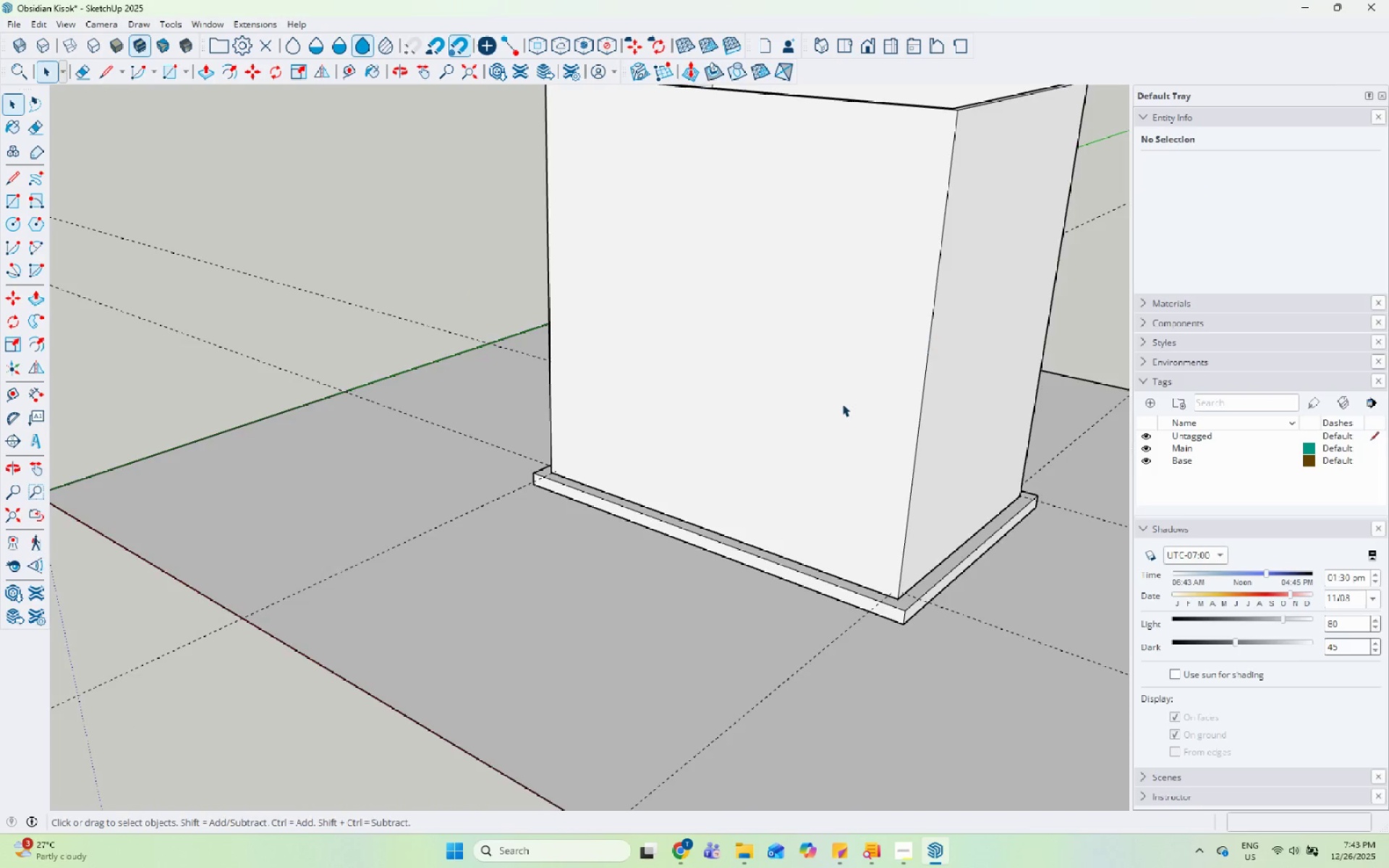 
key(Escape)
 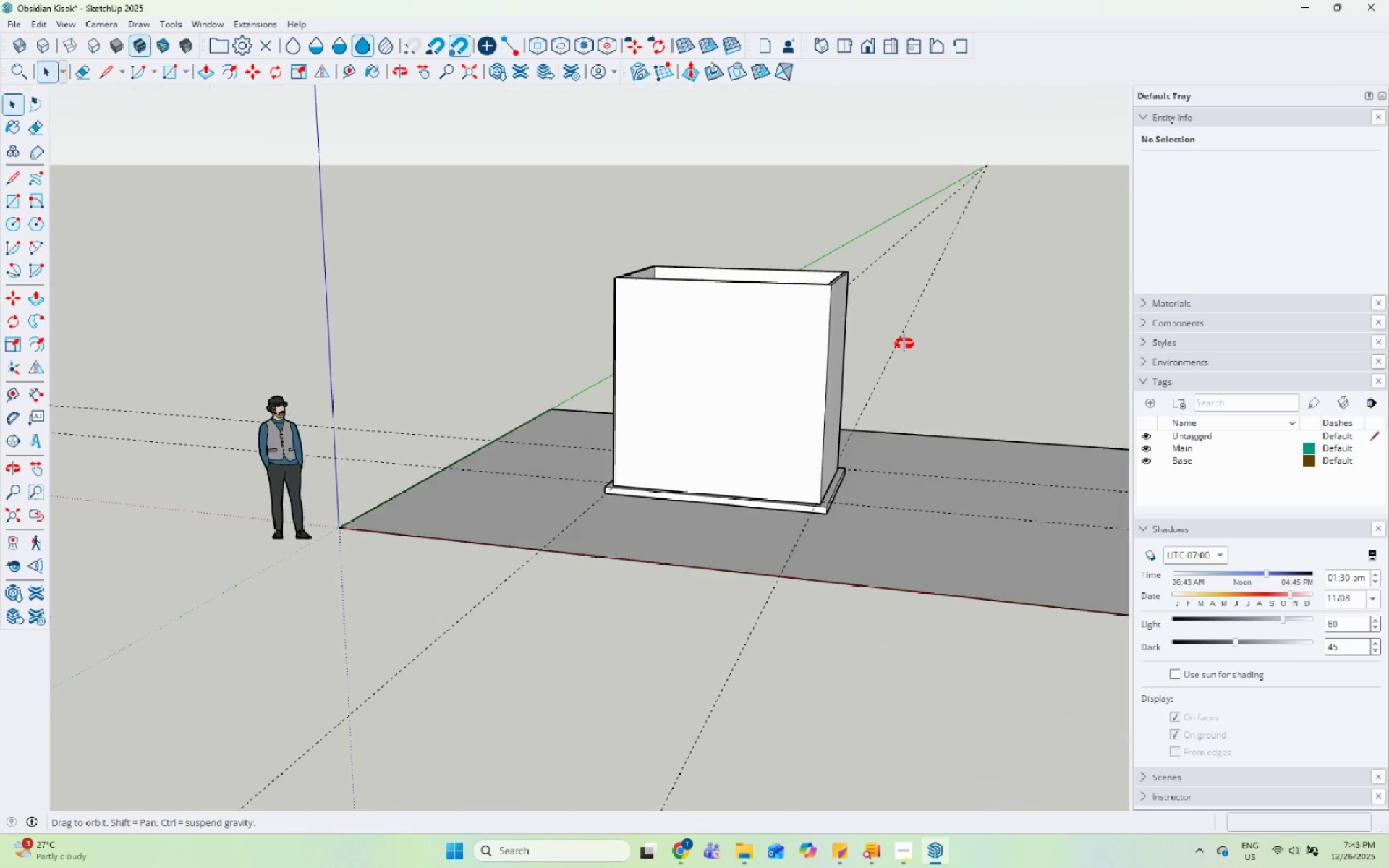 
scroll: coordinate [658, 519], scroll_direction: down, amount: 7.0
 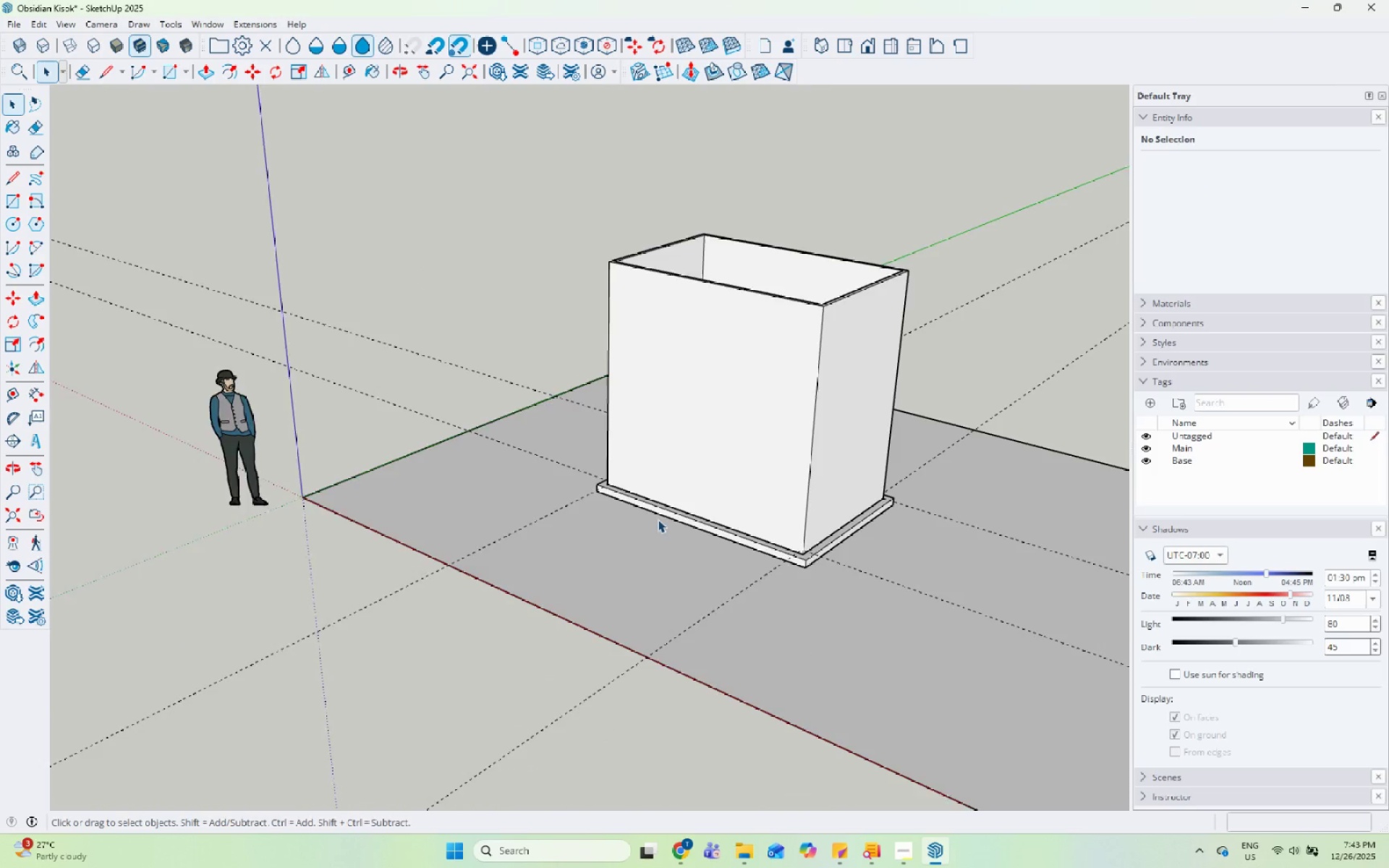 
scroll: coordinate [721, 314], scroll_direction: up, amount: 5.0
 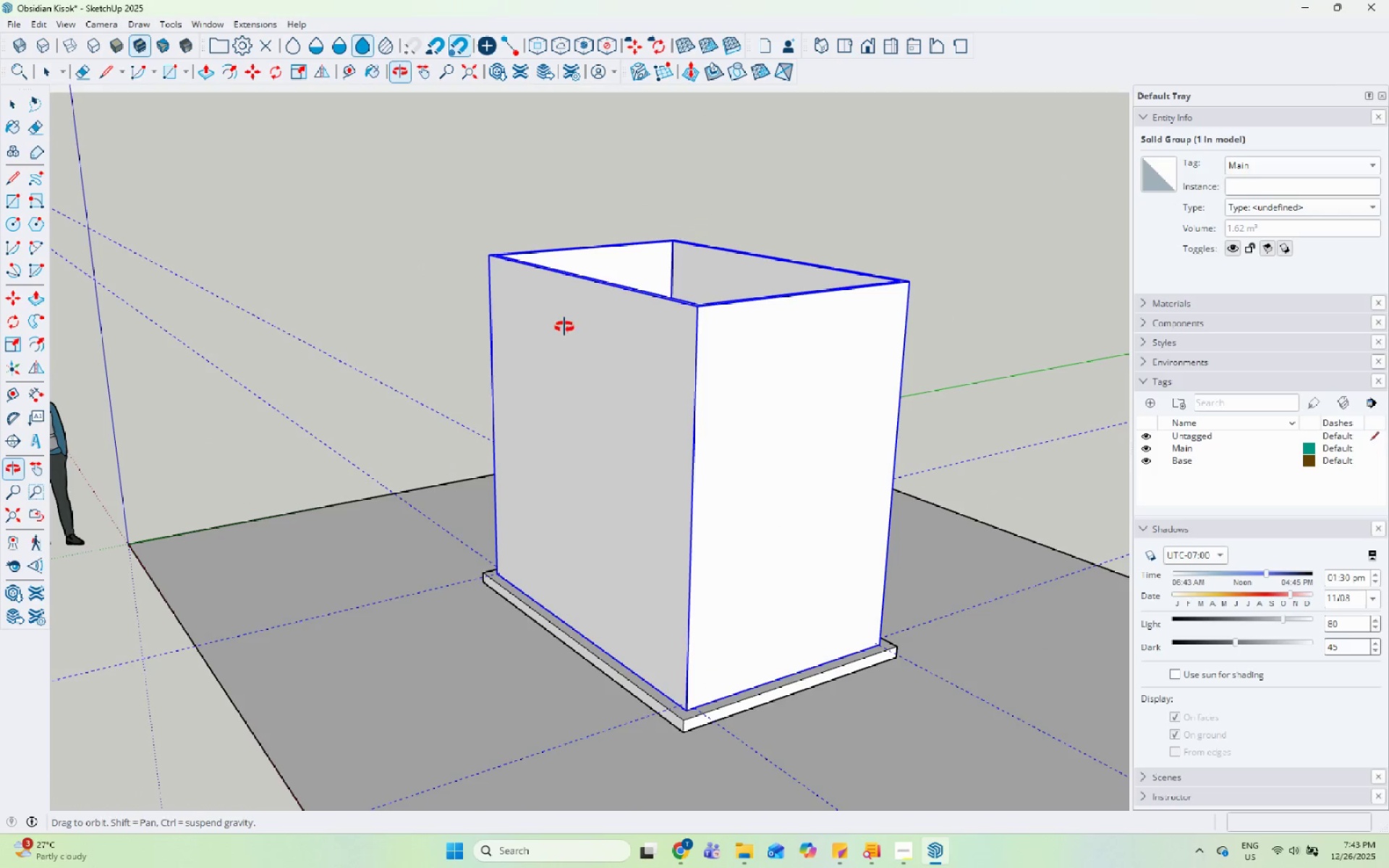 
double_click([662, 464])
 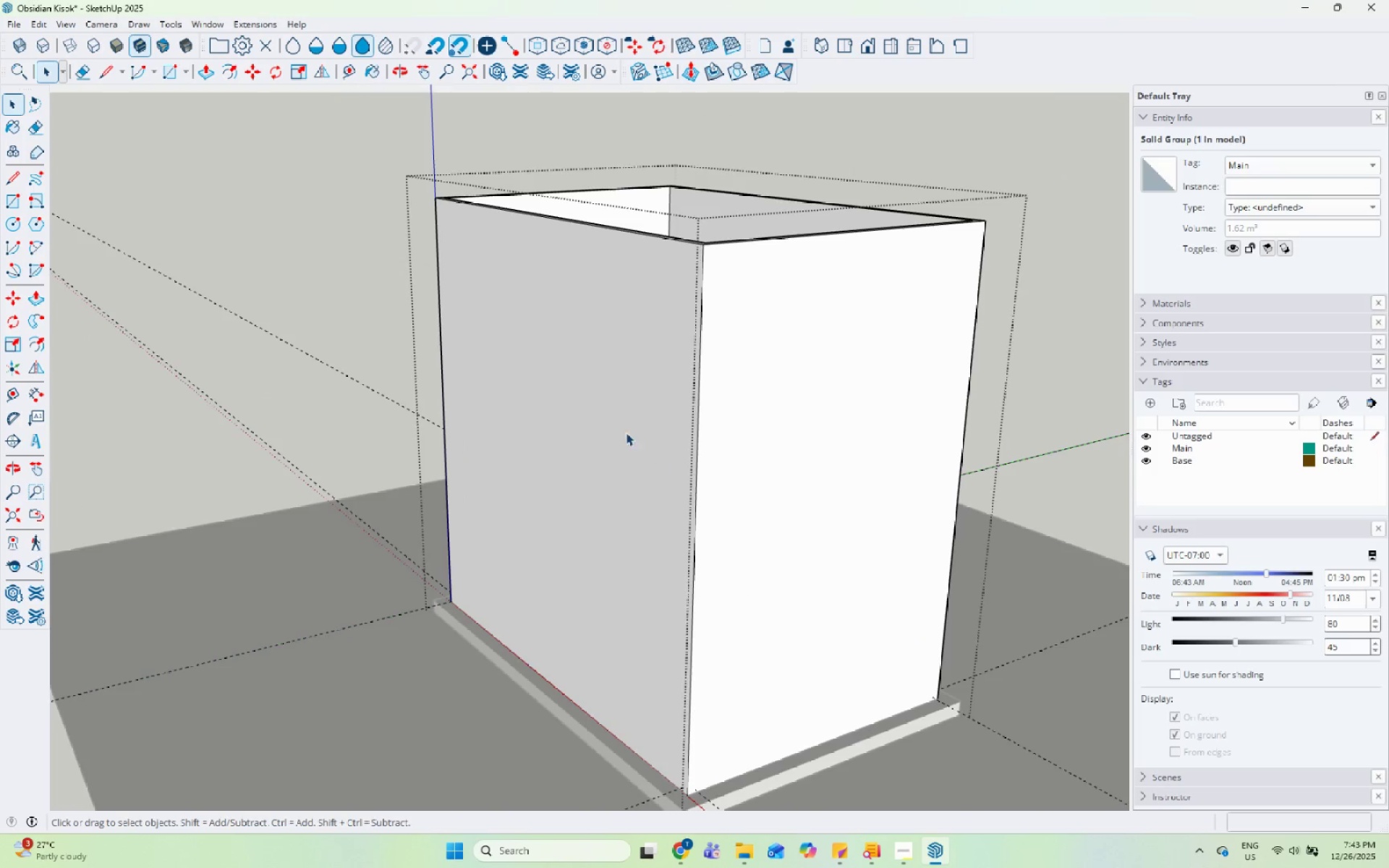 
scroll: coordinate [680, 466], scroll_direction: up, amount: 3.0
 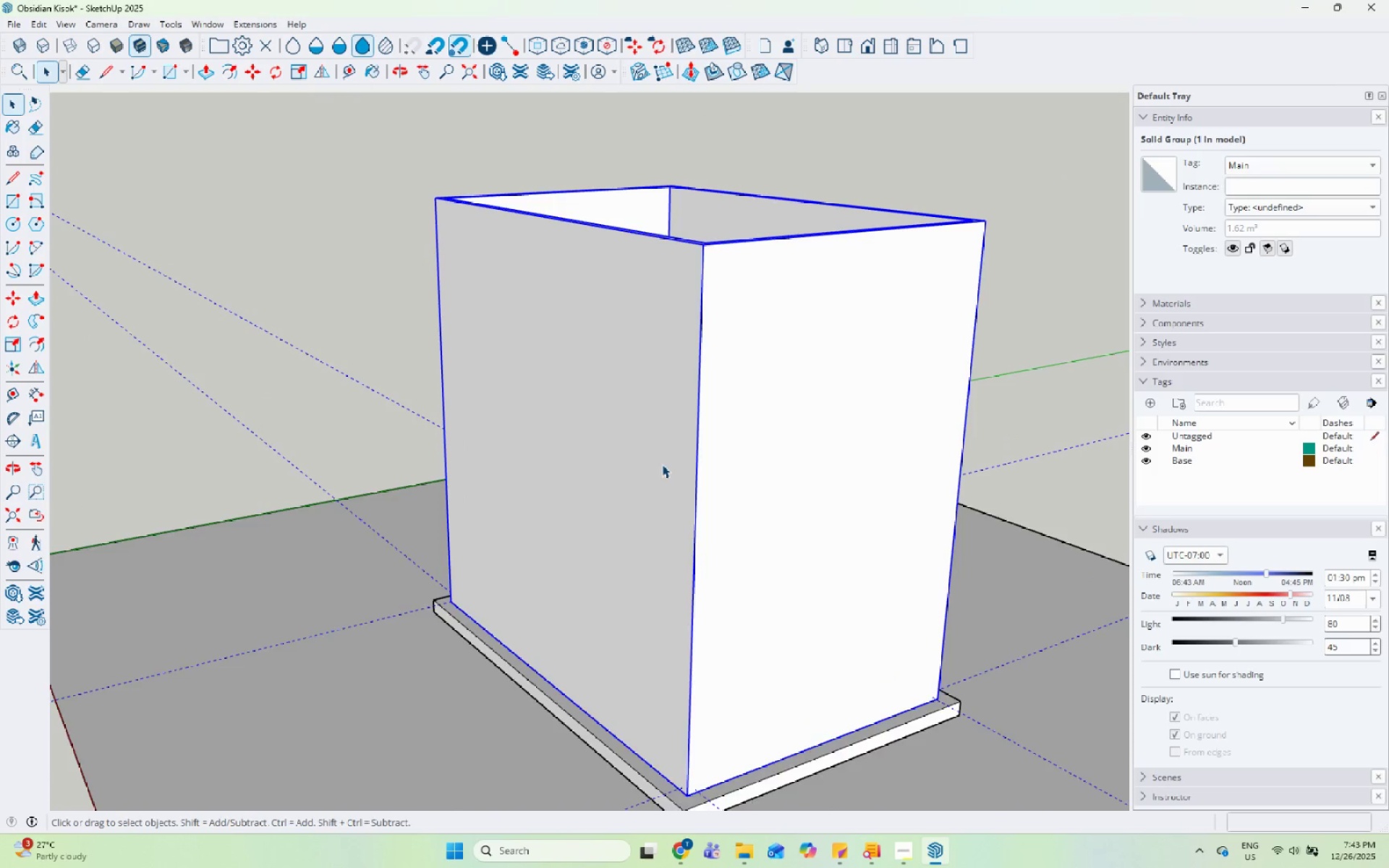 
key(Escape)
 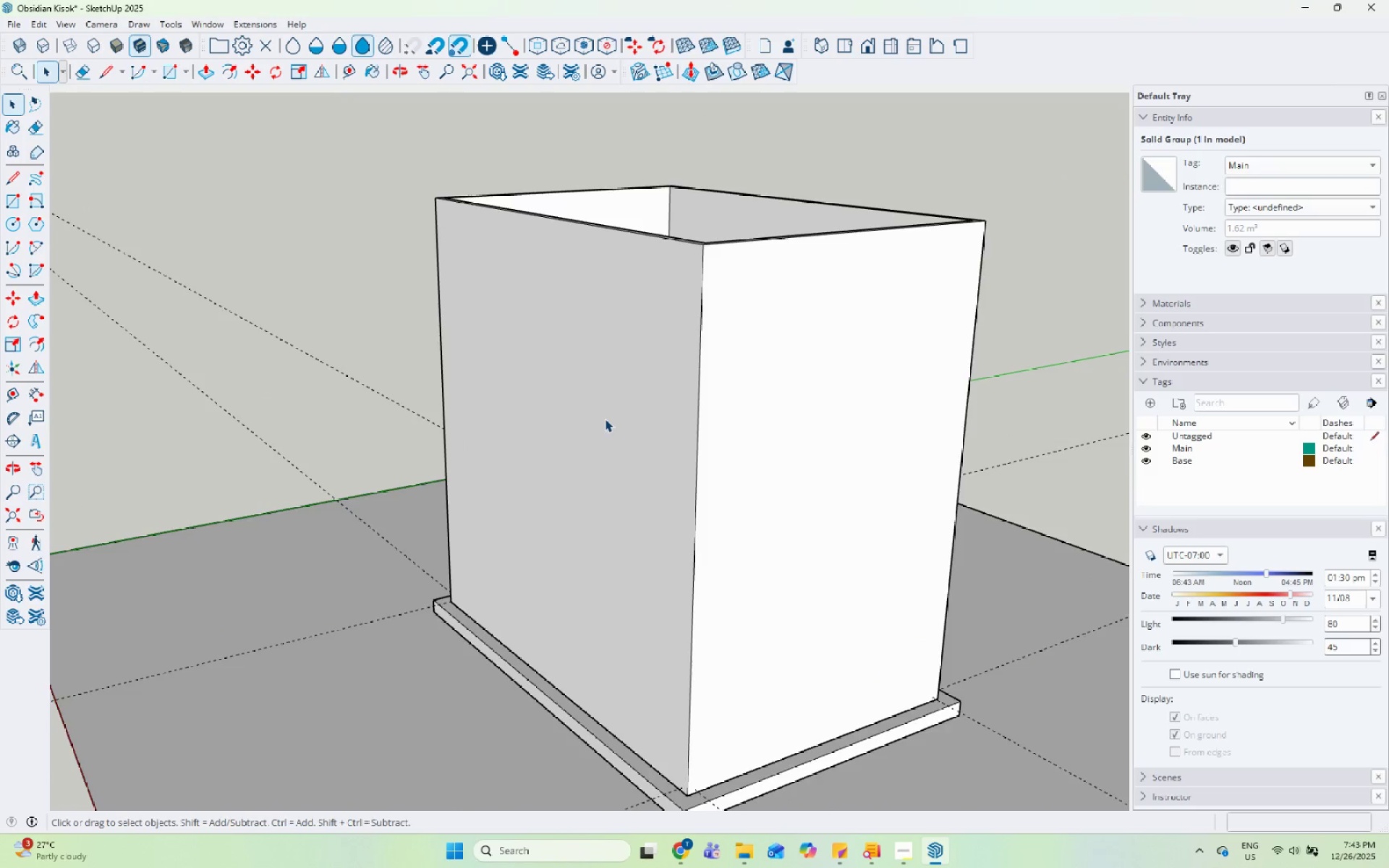 
scroll: coordinate [605, 419], scroll_direction: down, amount: 6.0
 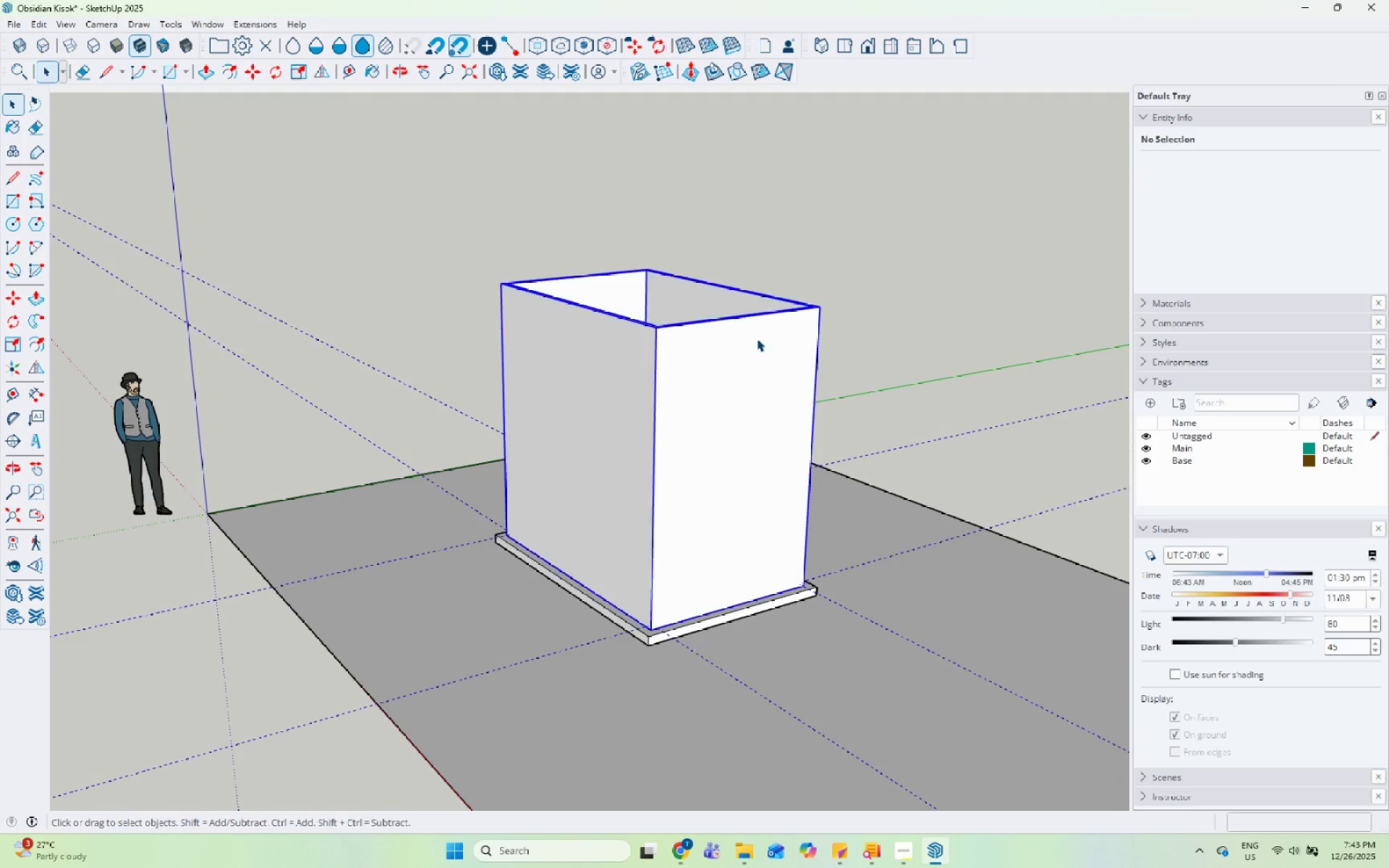 
double_click([933, 242])
 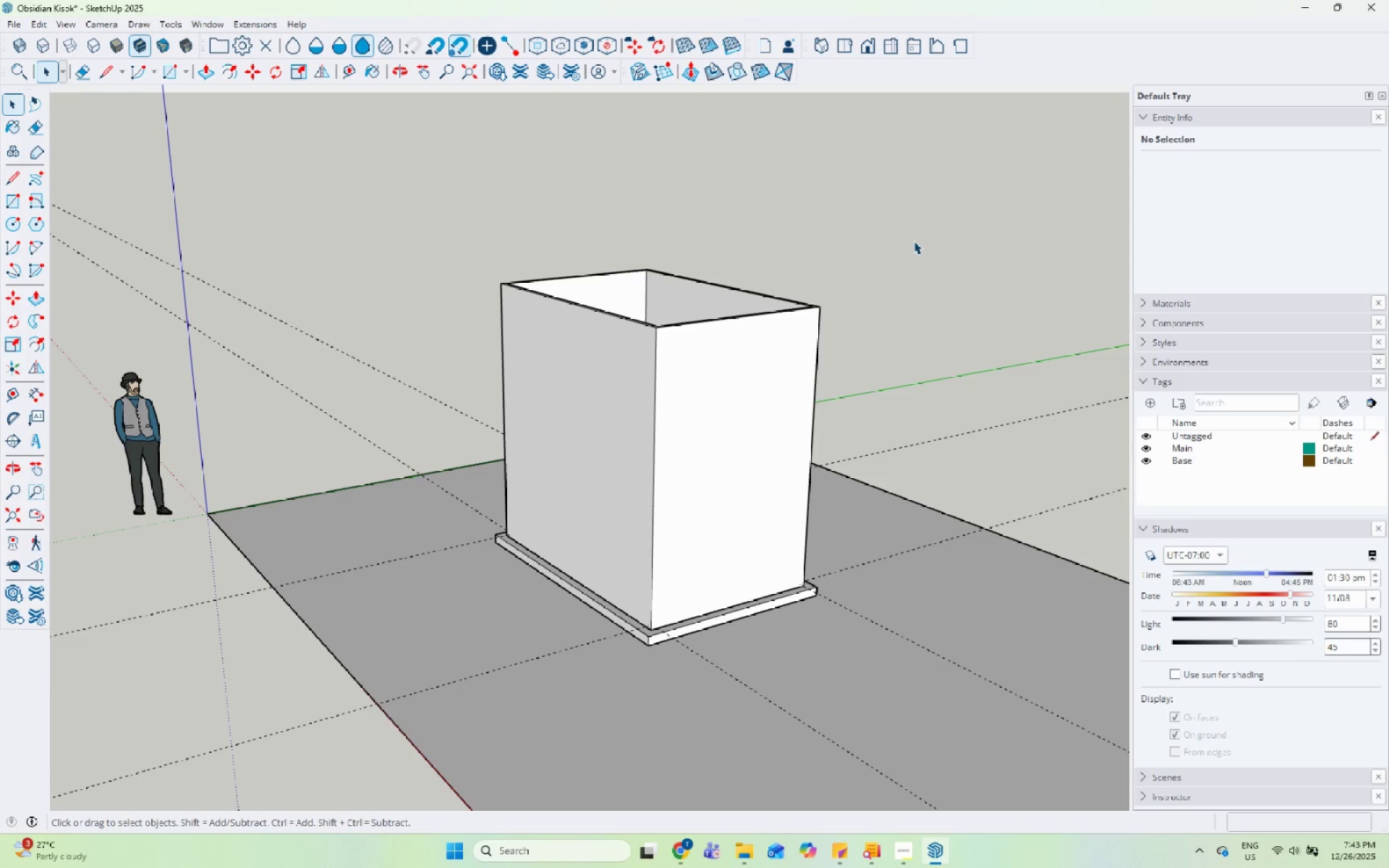 
wait(6.12)
 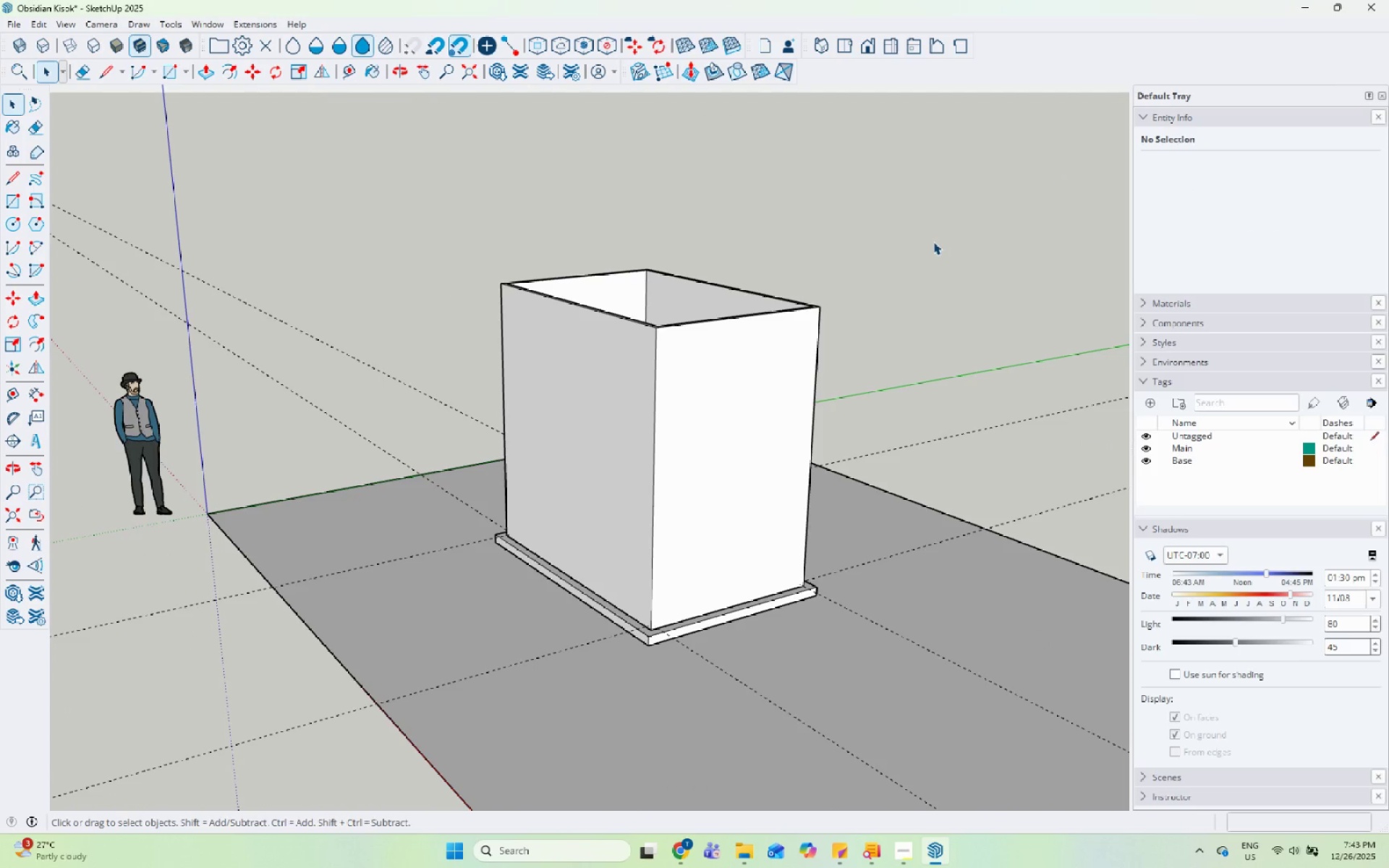 
scroll: coordinate [625, 401], scroll_direction: up, amount: 4.0
 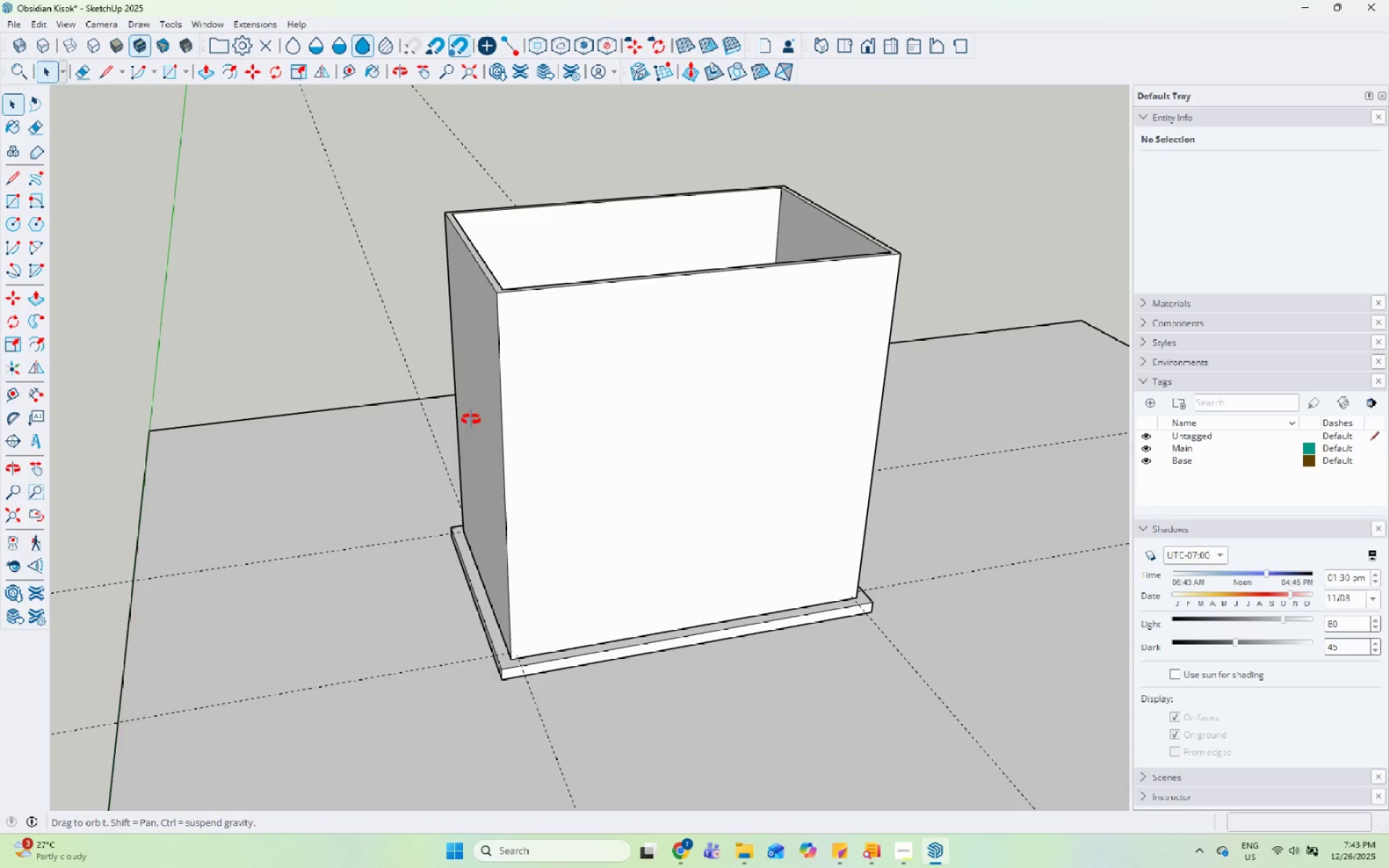 
left_click([697, 343])
 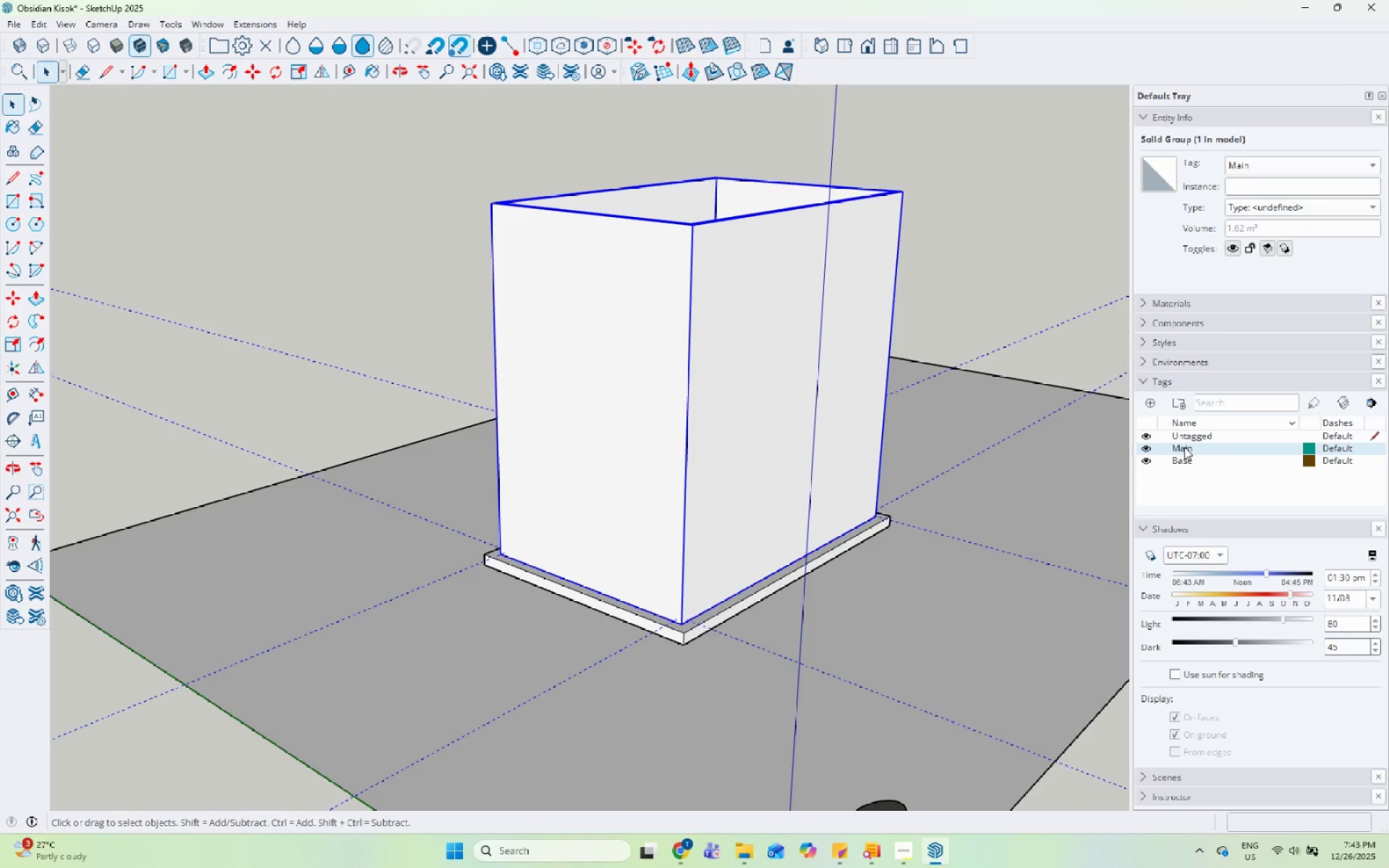 
right_click([1184, 447])
 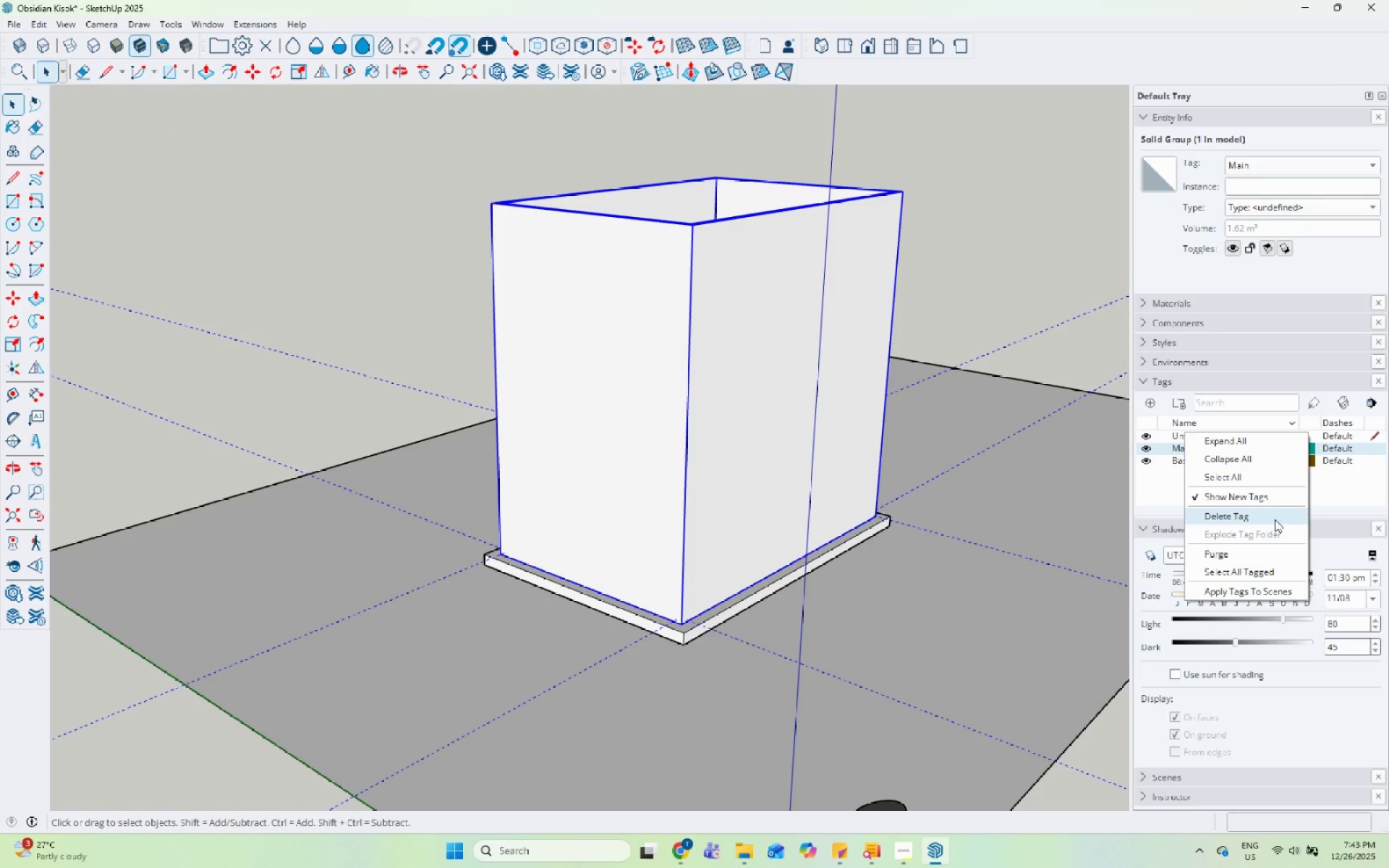 
left_click([900, 861])